 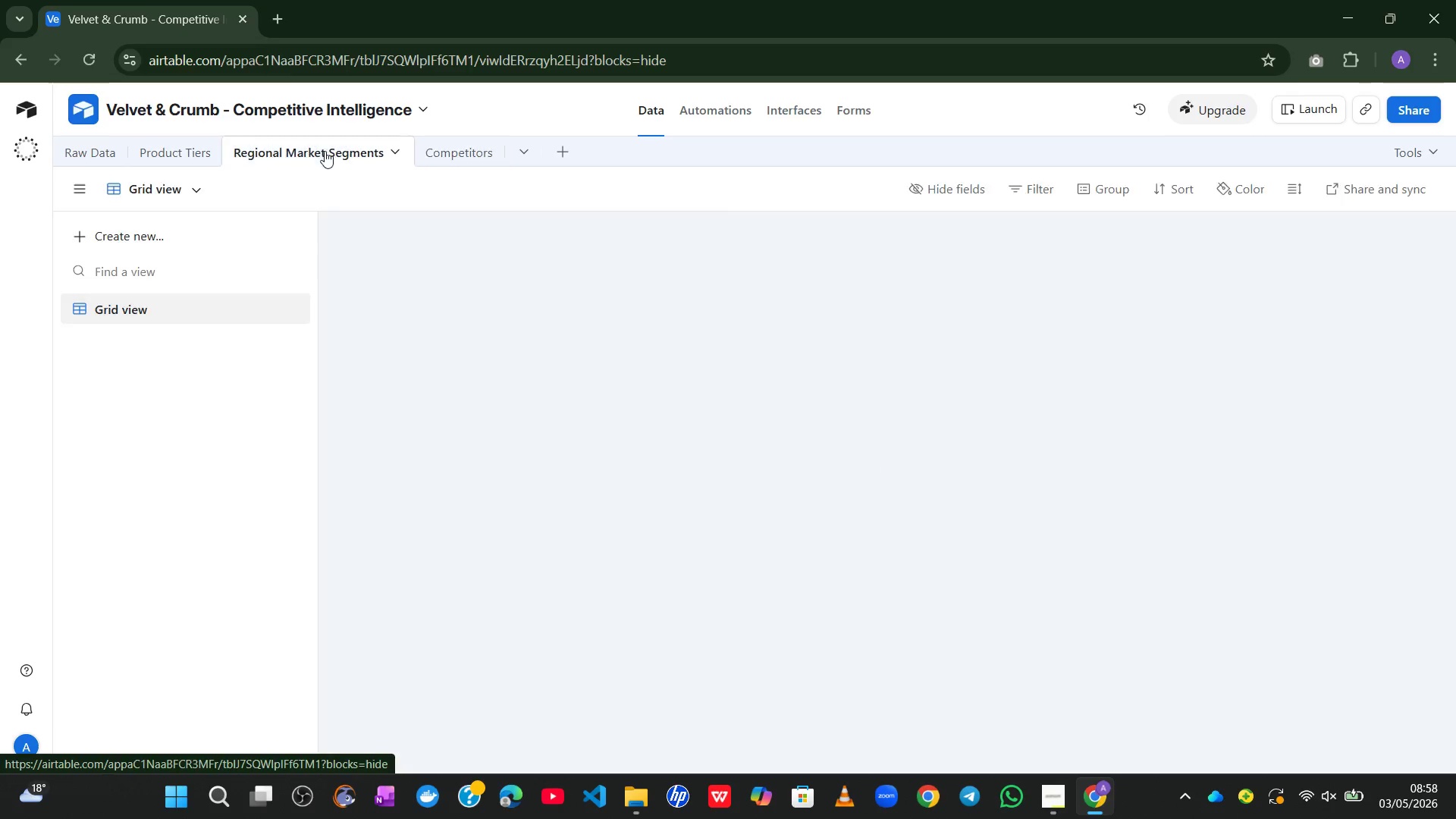 
left_click([181, 159])
 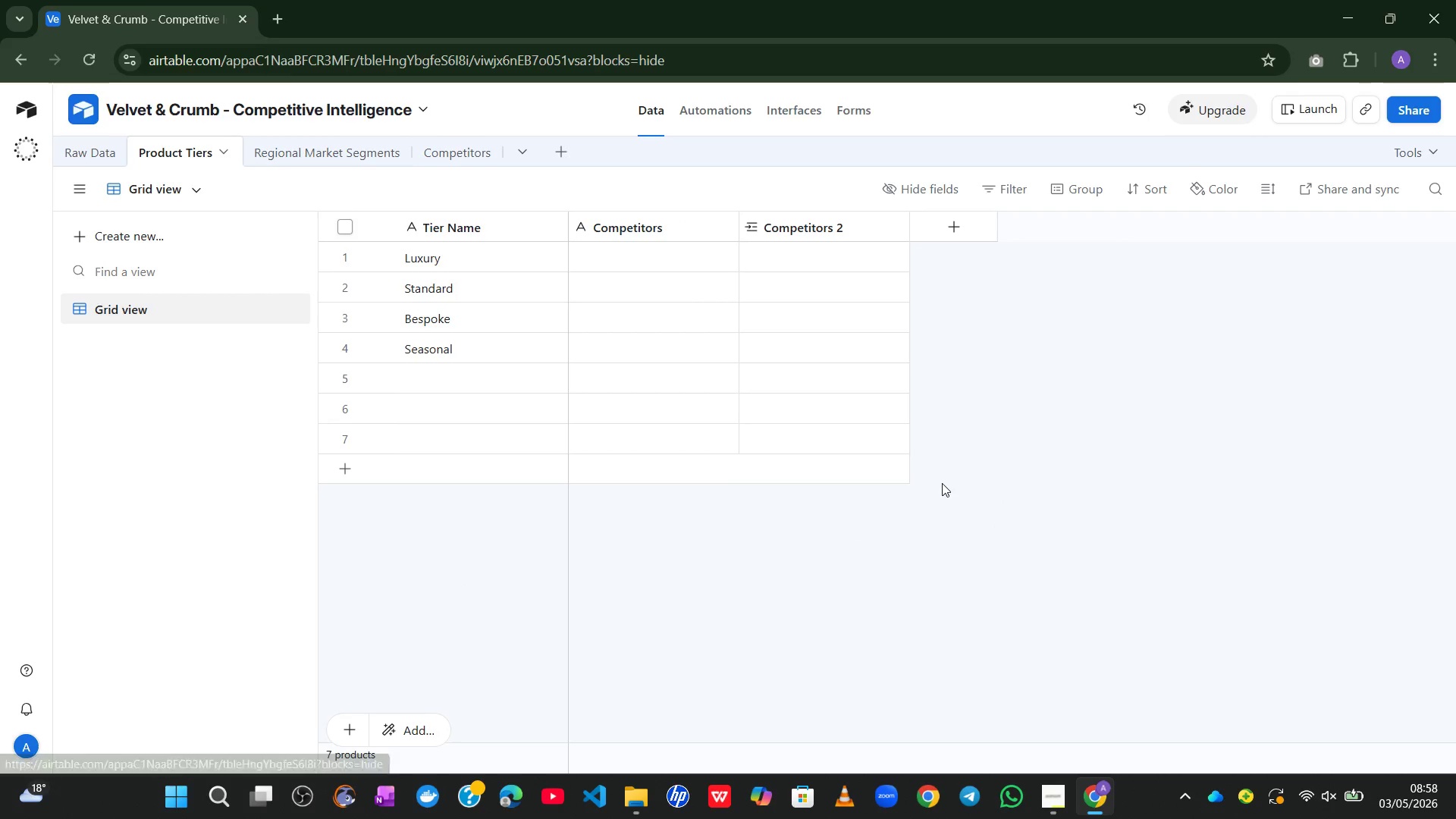 
left_click([944, 577])
 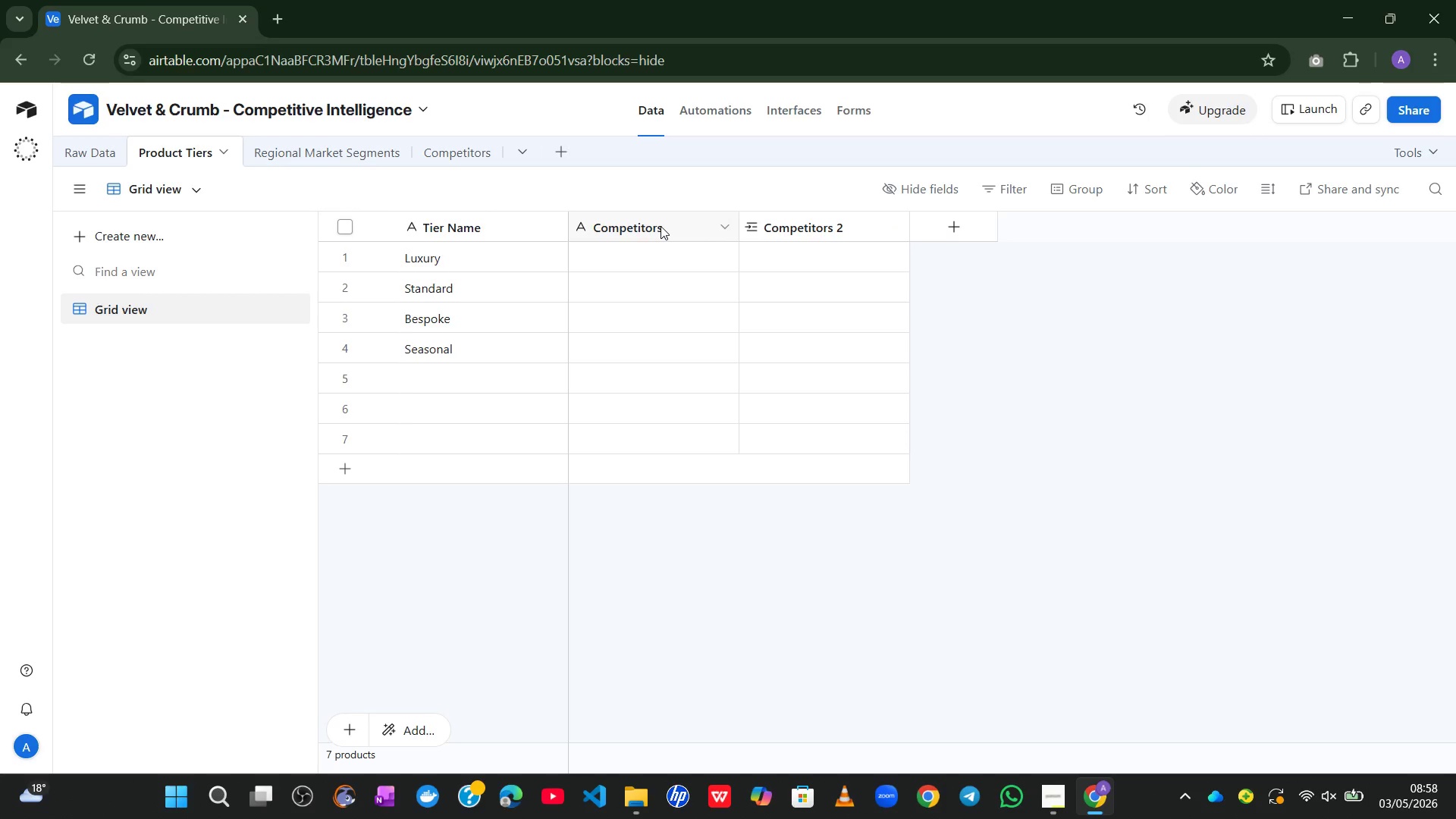 
left_click([714, 224])
 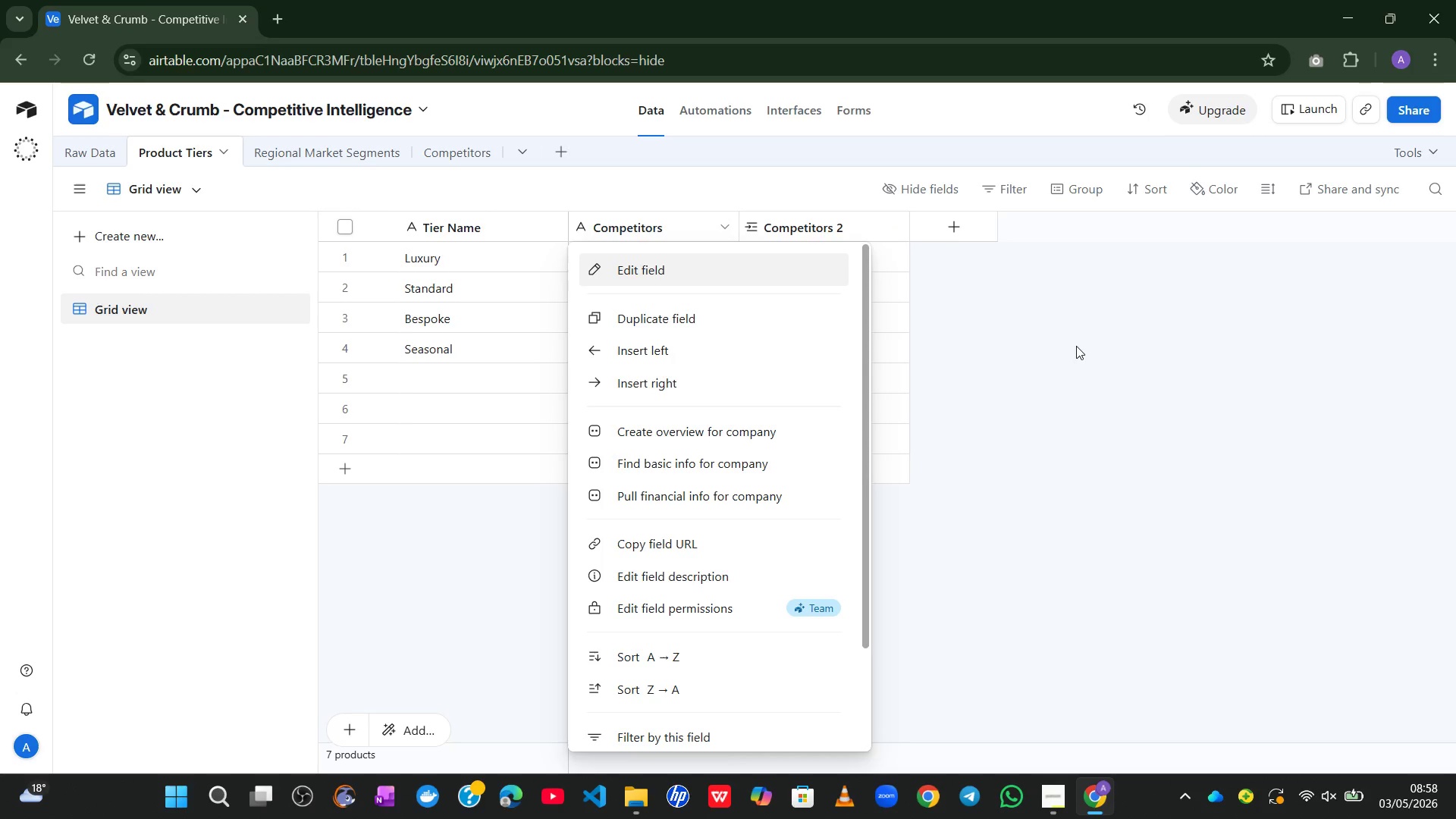 
left_click([1076, 346])
 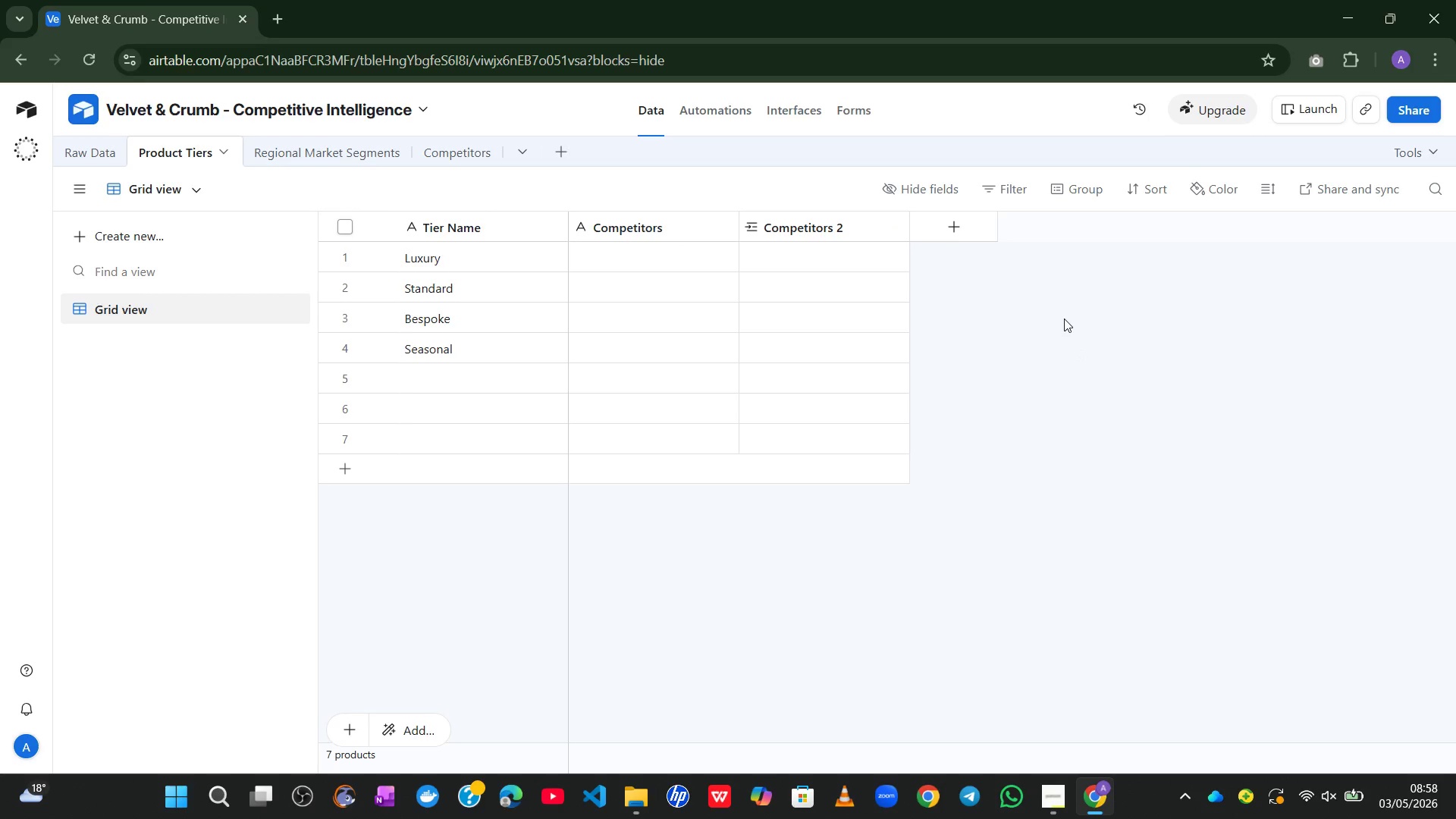 
wait(14.88)
 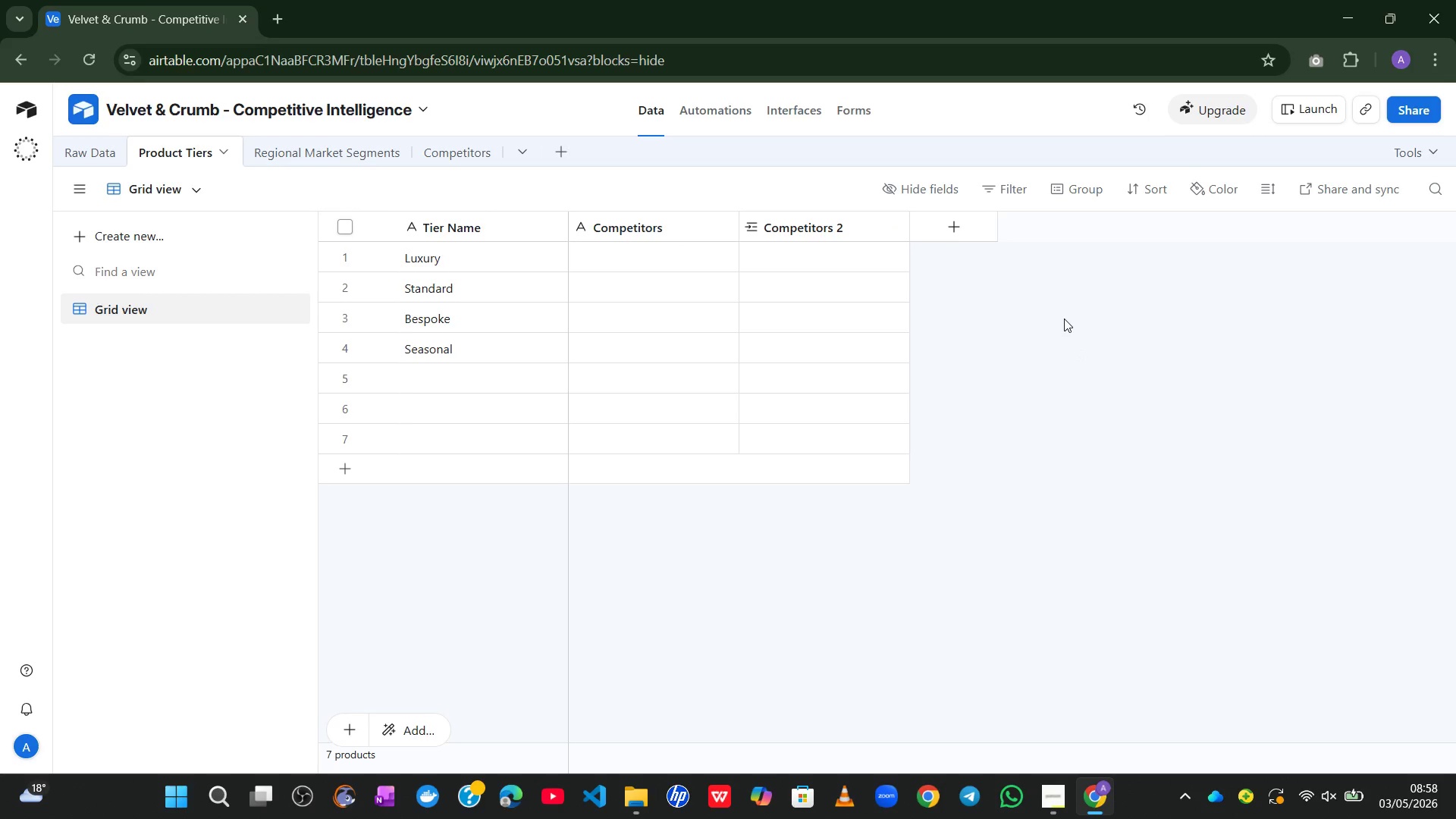 
left_click([317, 165])
 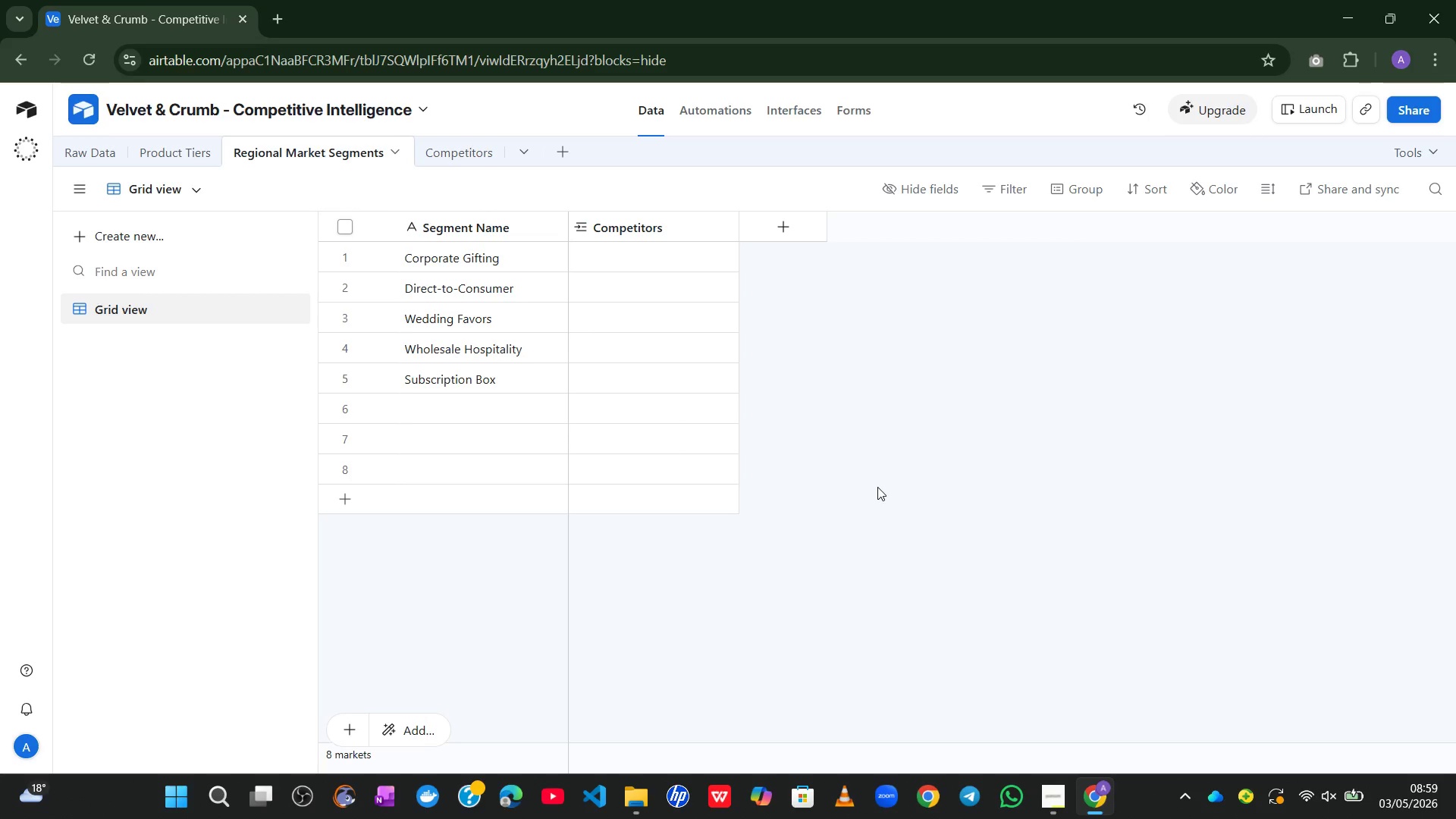 
wait(30.94)
 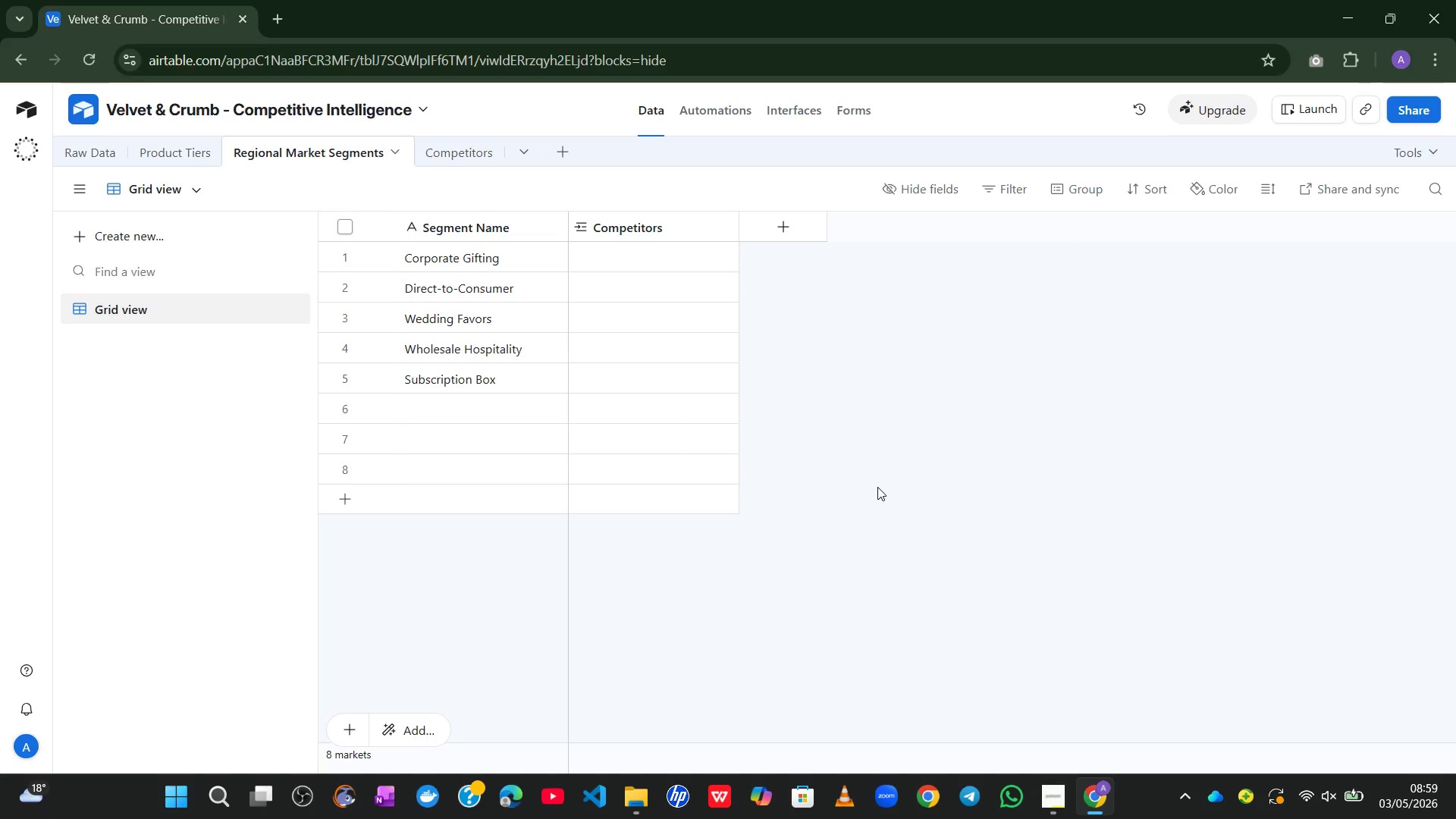 
left_click([181, 151])
 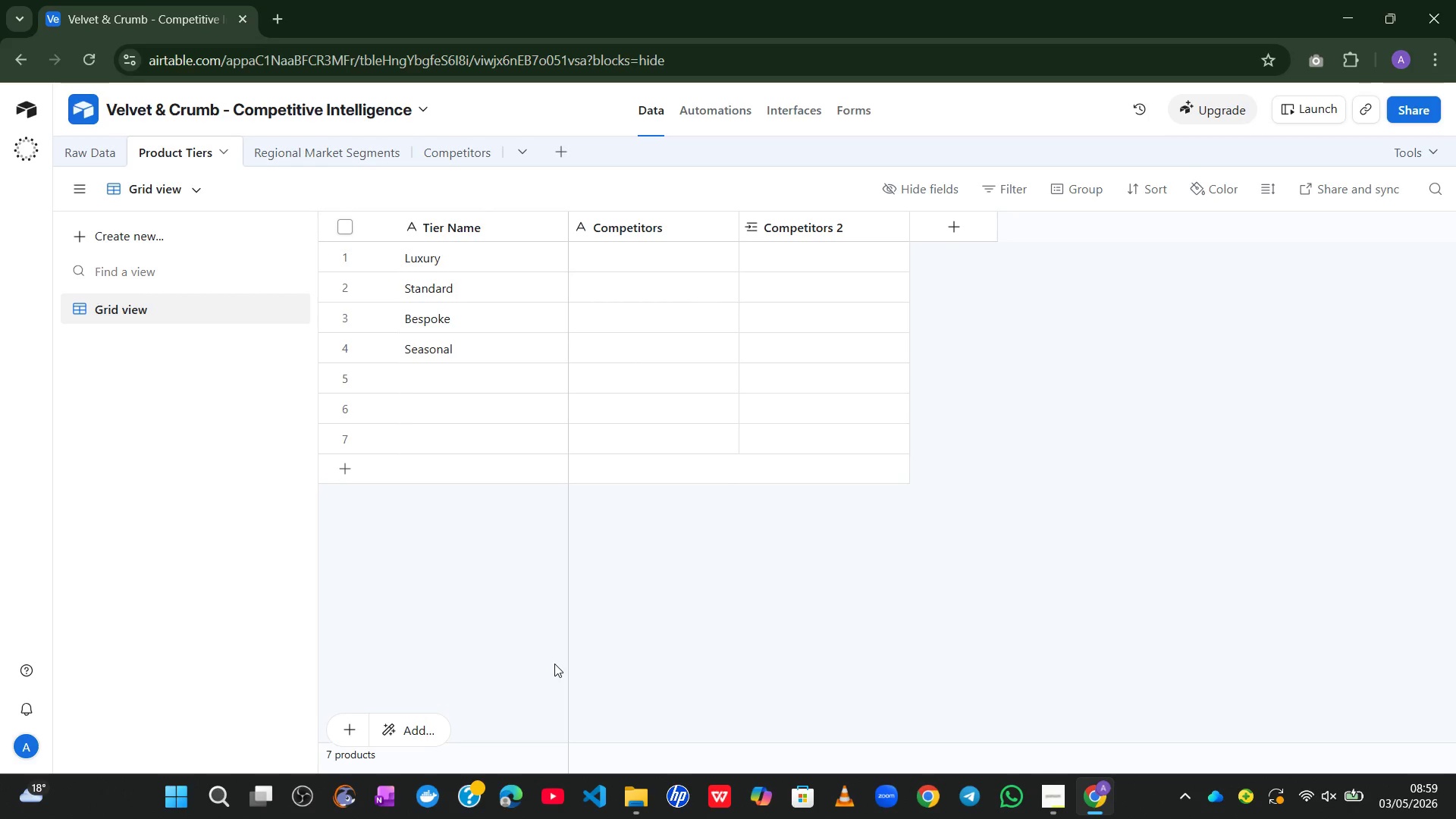 
wait(7.44)
 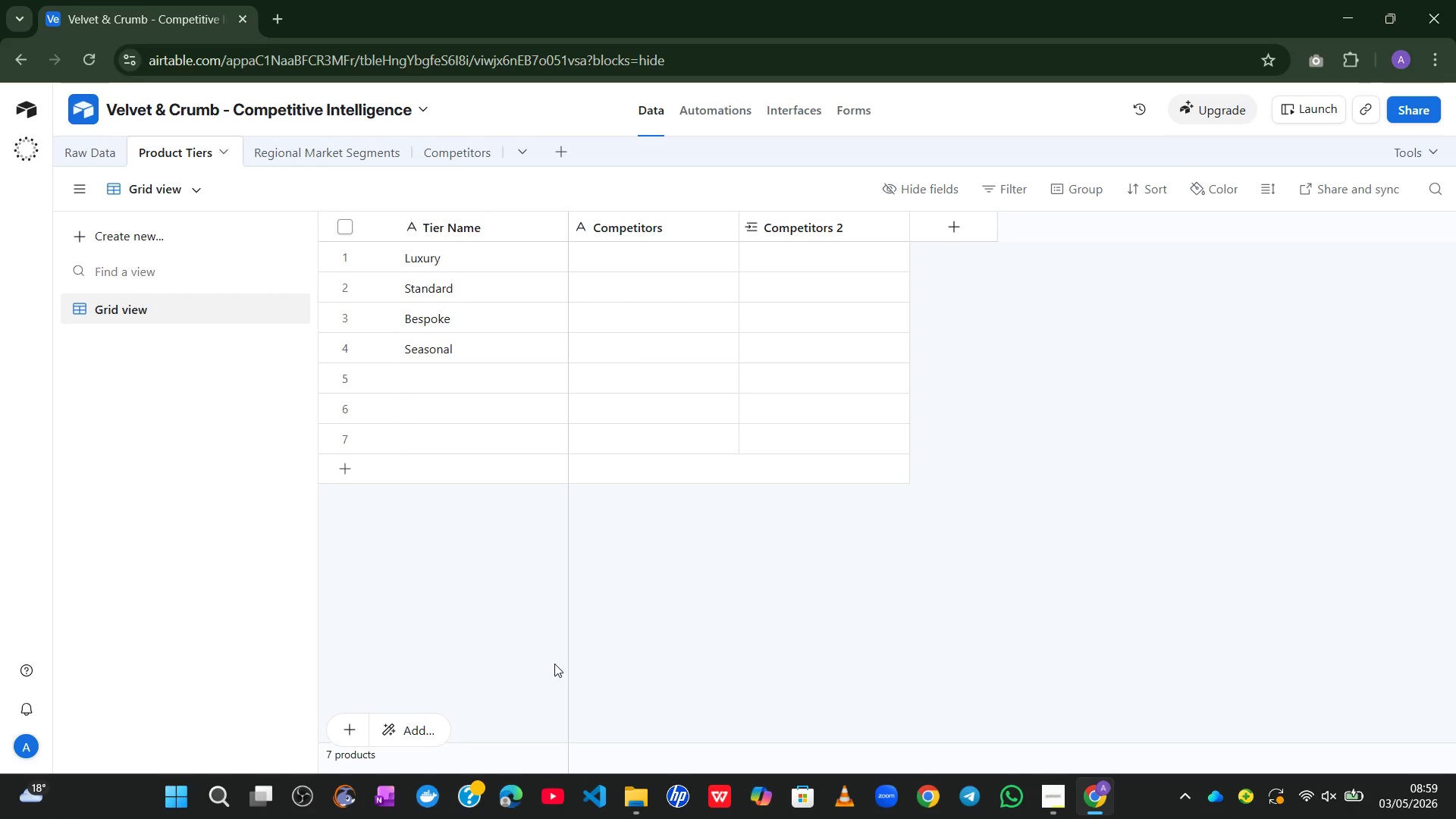 
left_click([817, 215])
 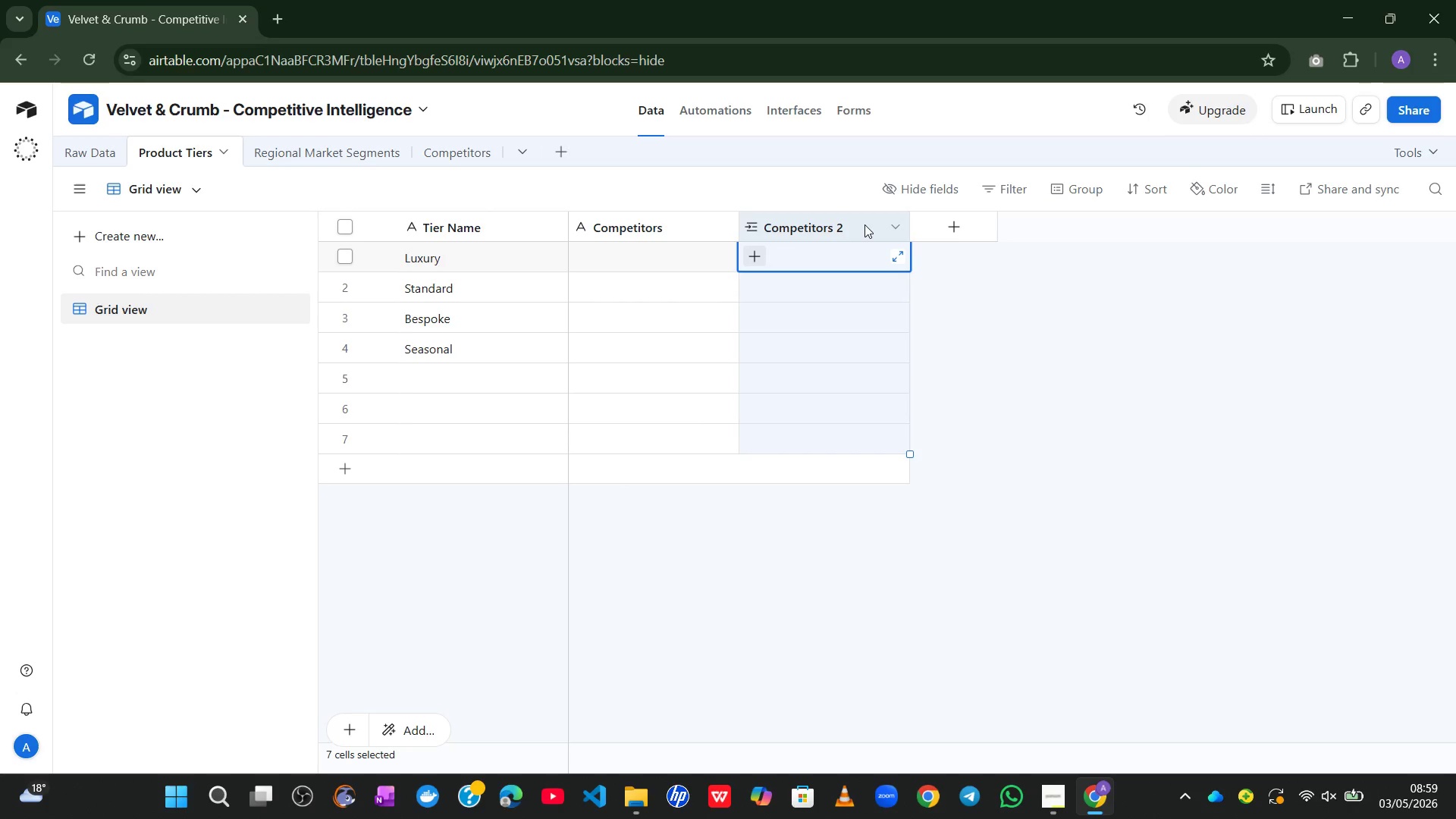 
double_click([864, 224])
 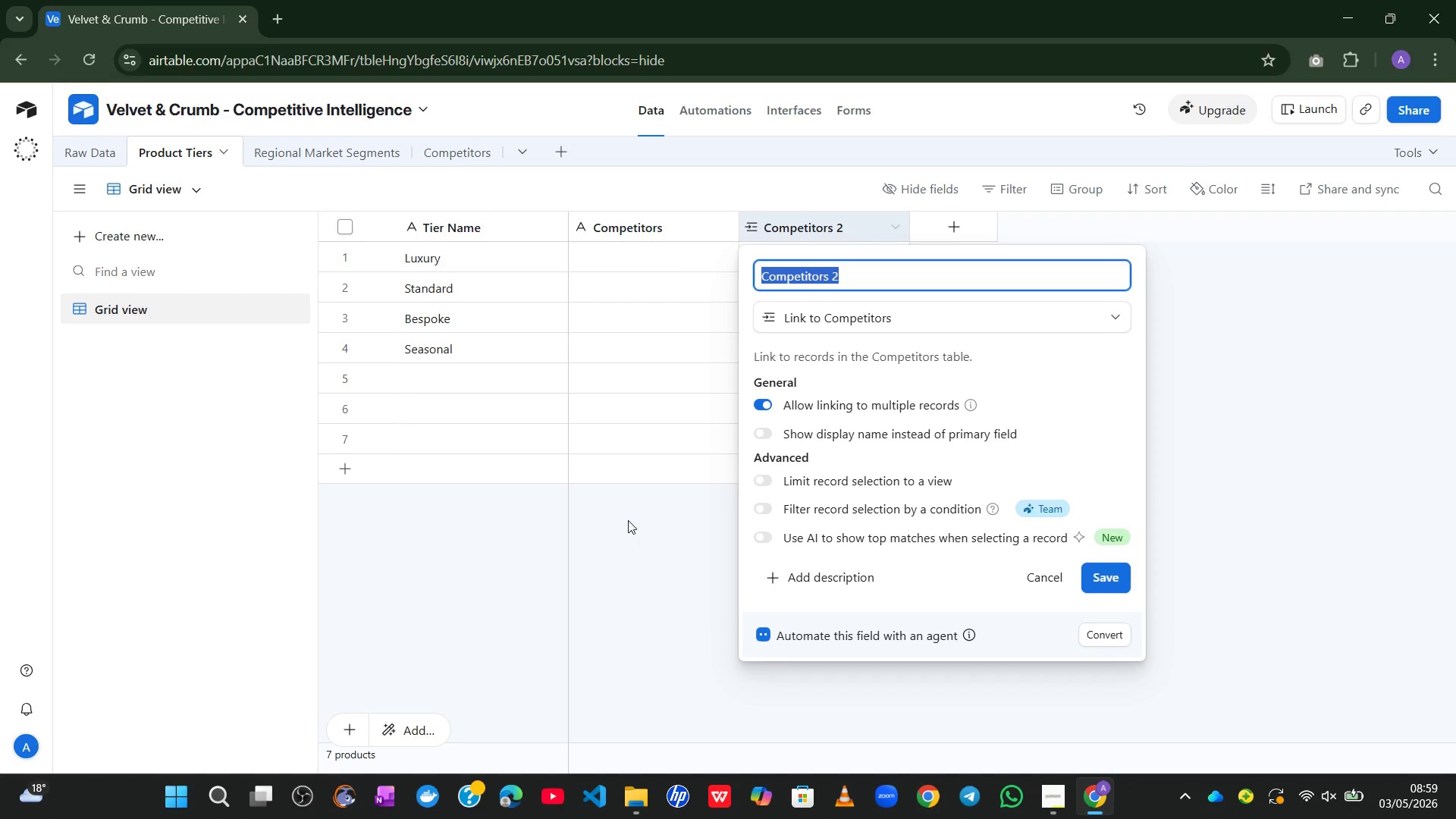 
left_click([628, 520])
 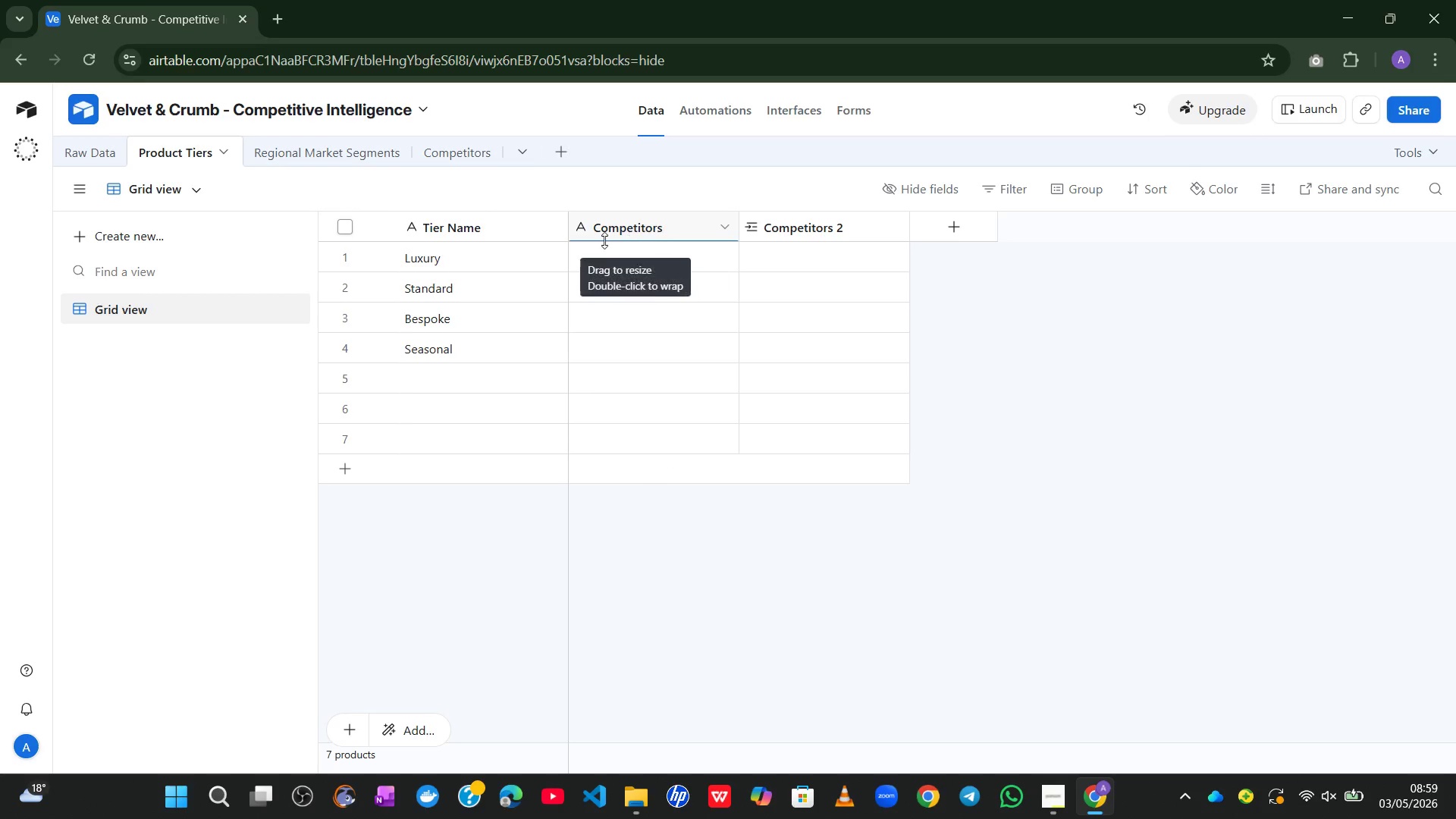 
wait(6.07)
 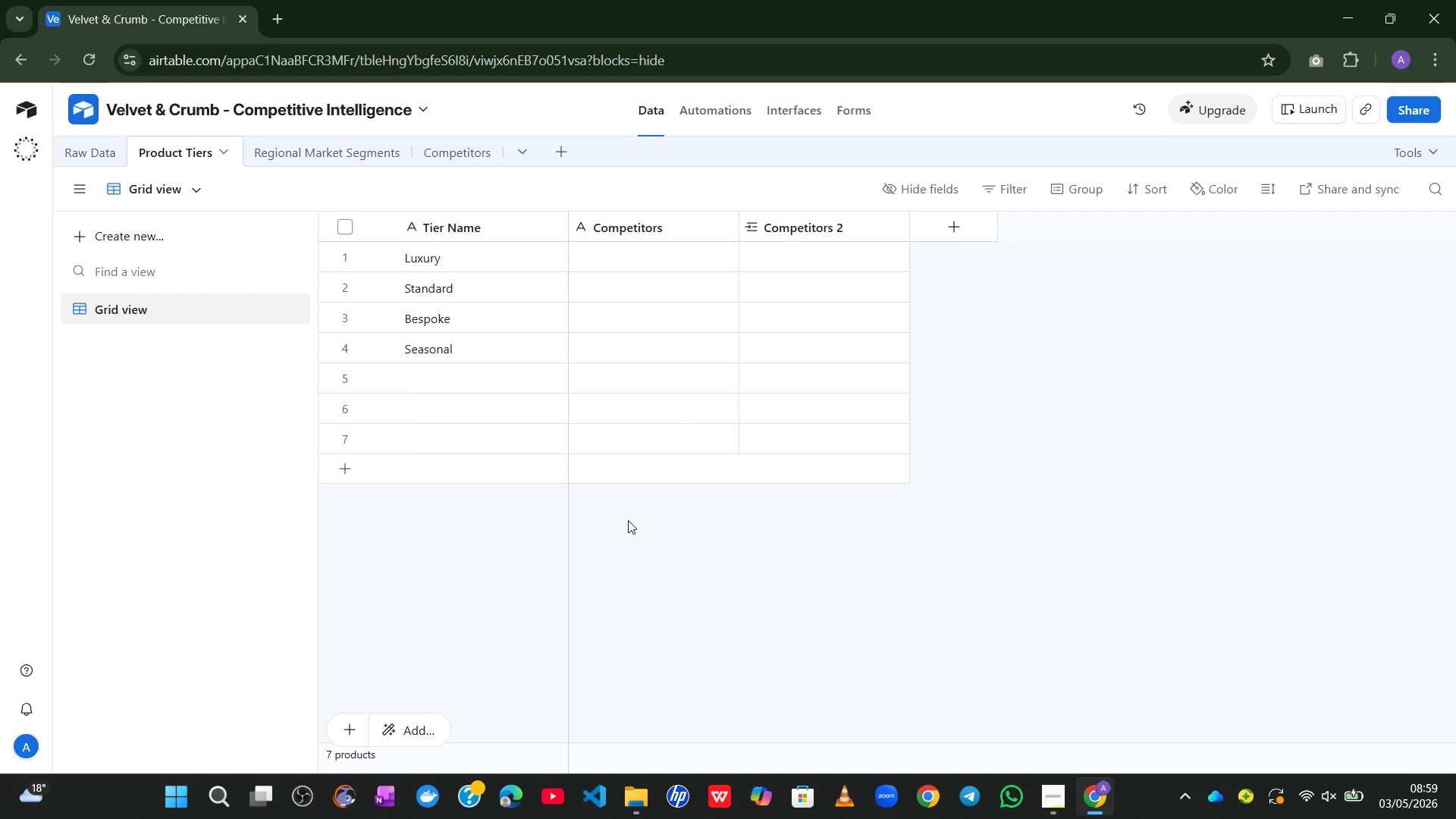 
mouse_move([664, 436])
 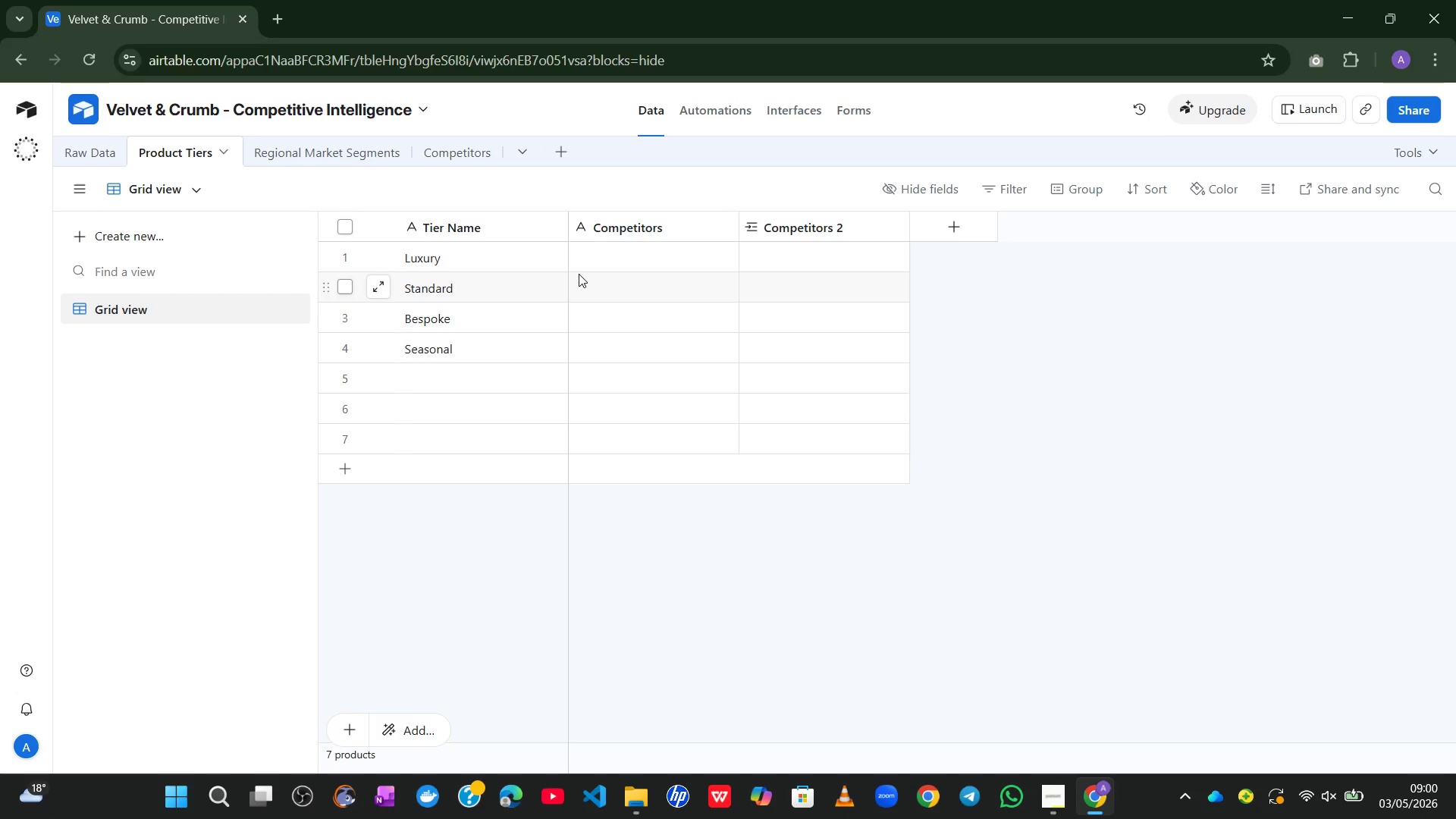 
wait(16.74)
 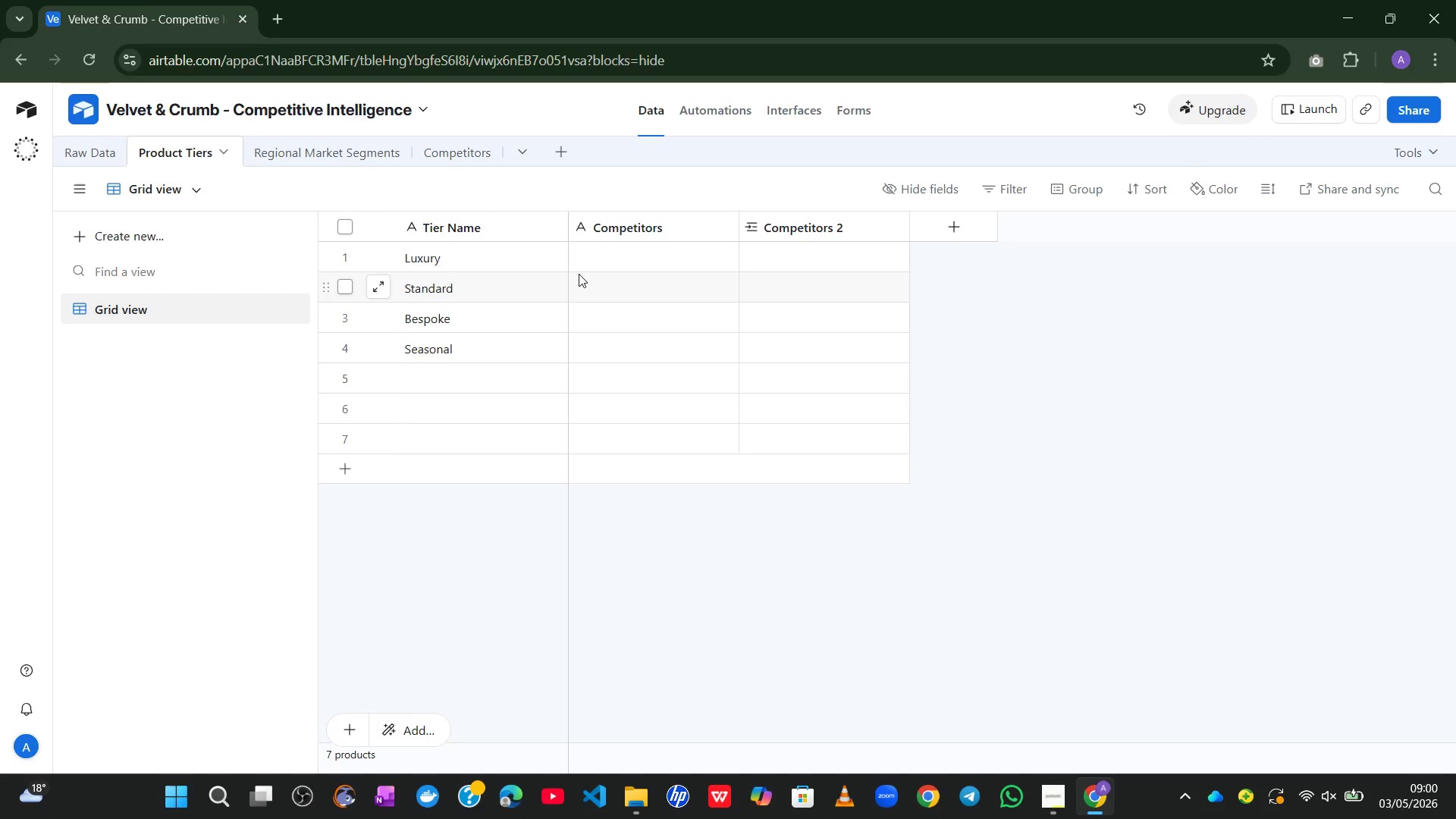 
left_click([444, 152])
 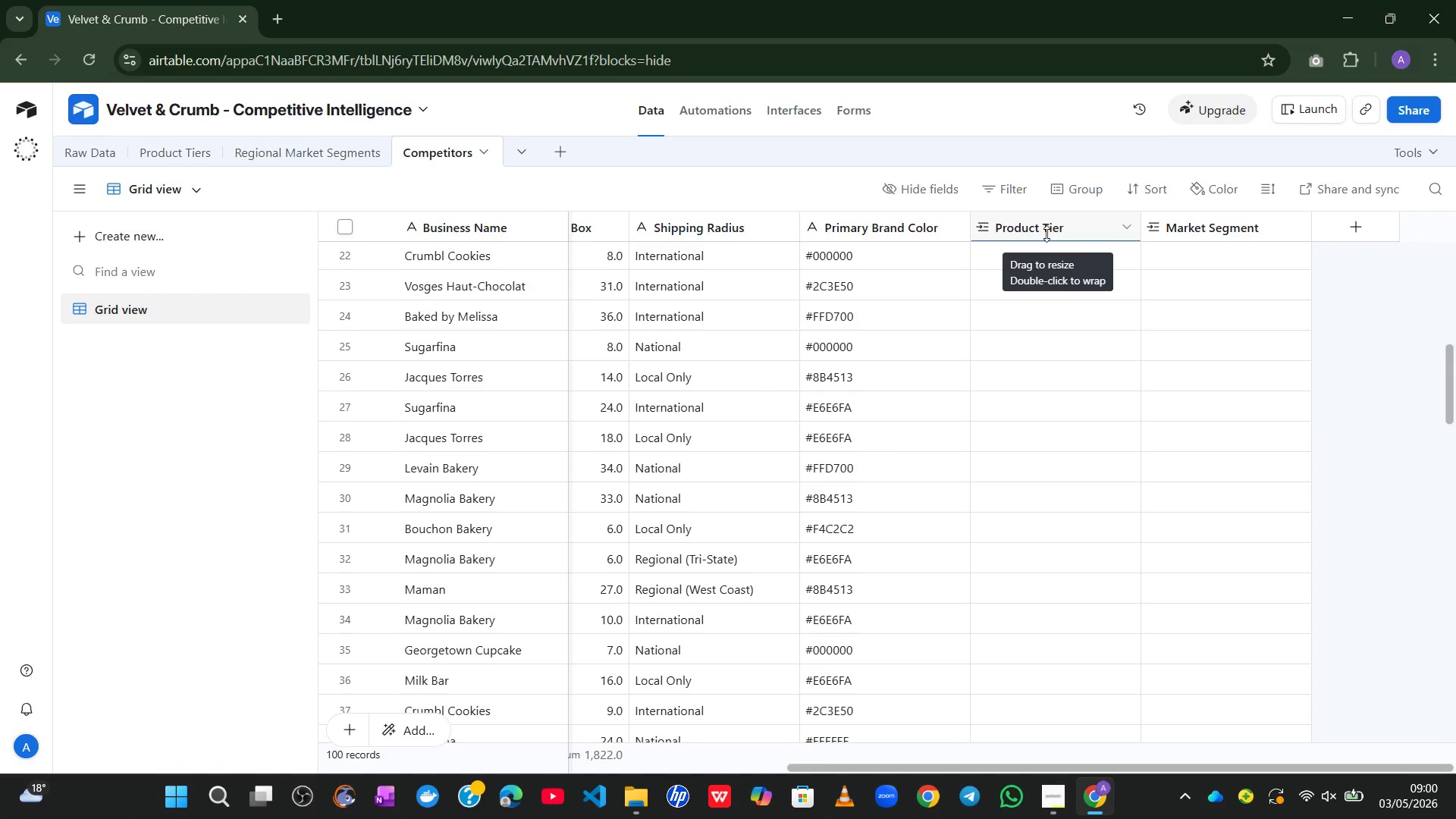 
wait(9.19)
 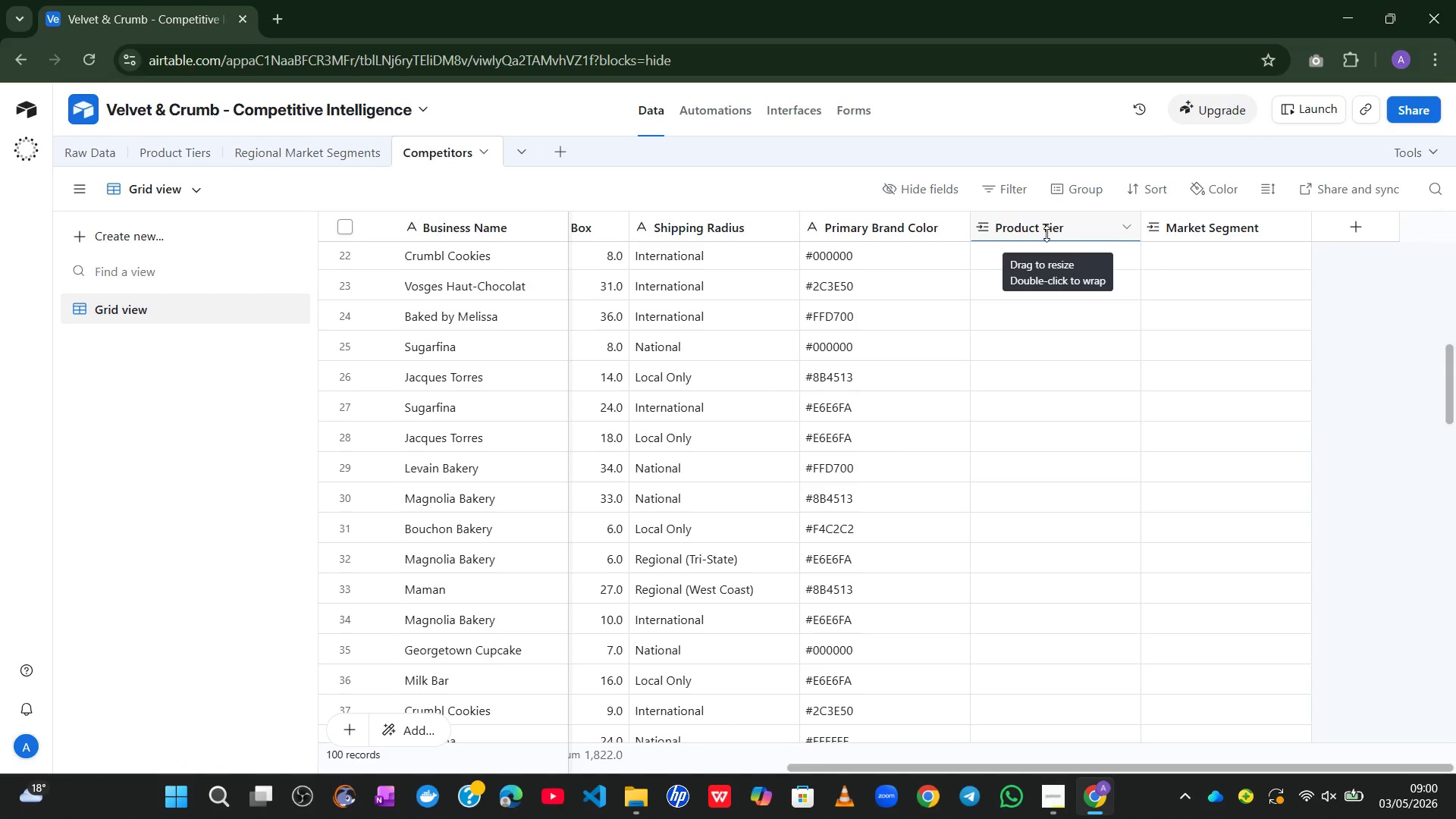 
left_click([97, 146])
 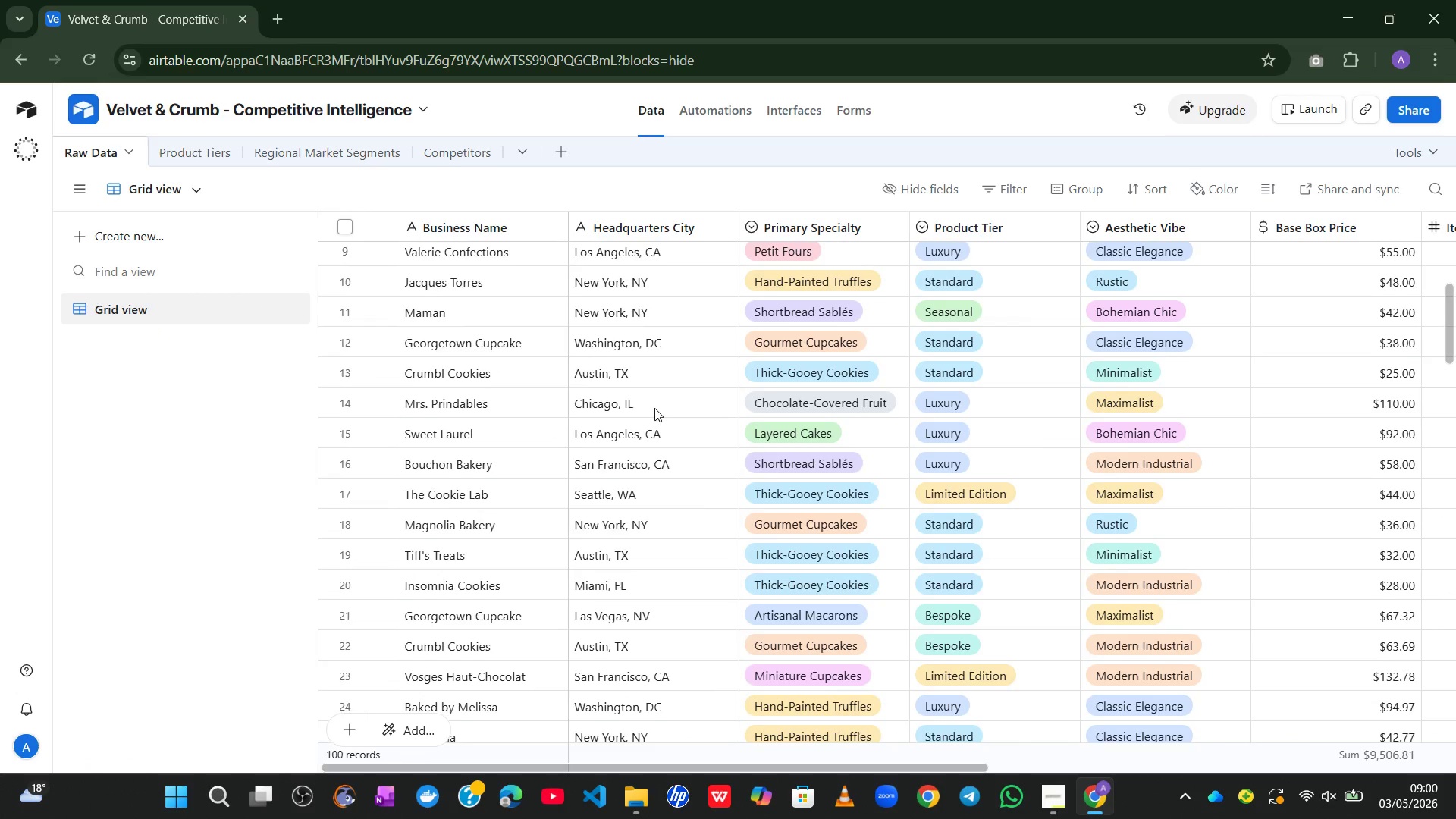 
left_click([195, 159])
 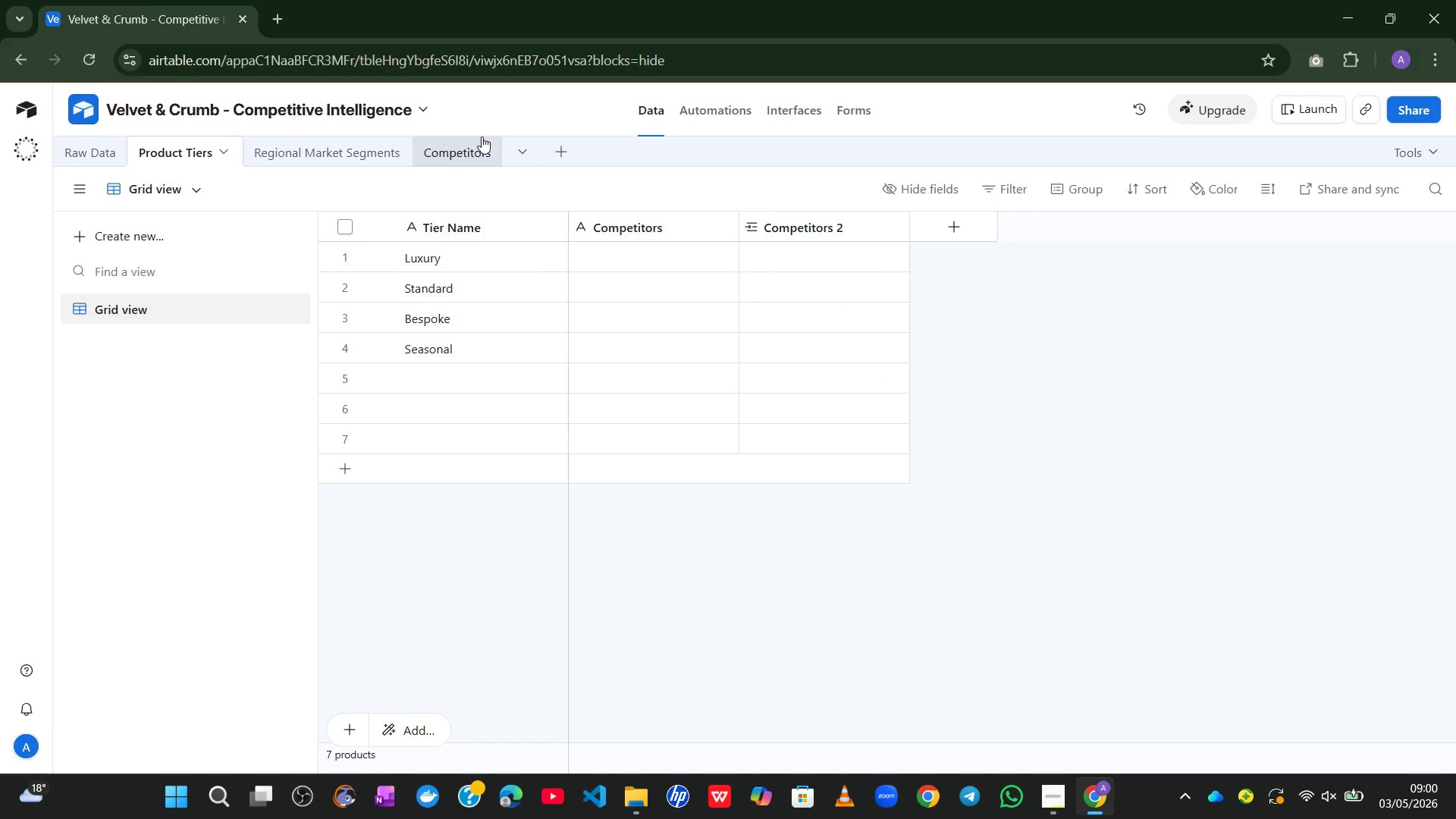 
left_click([361, 142])
 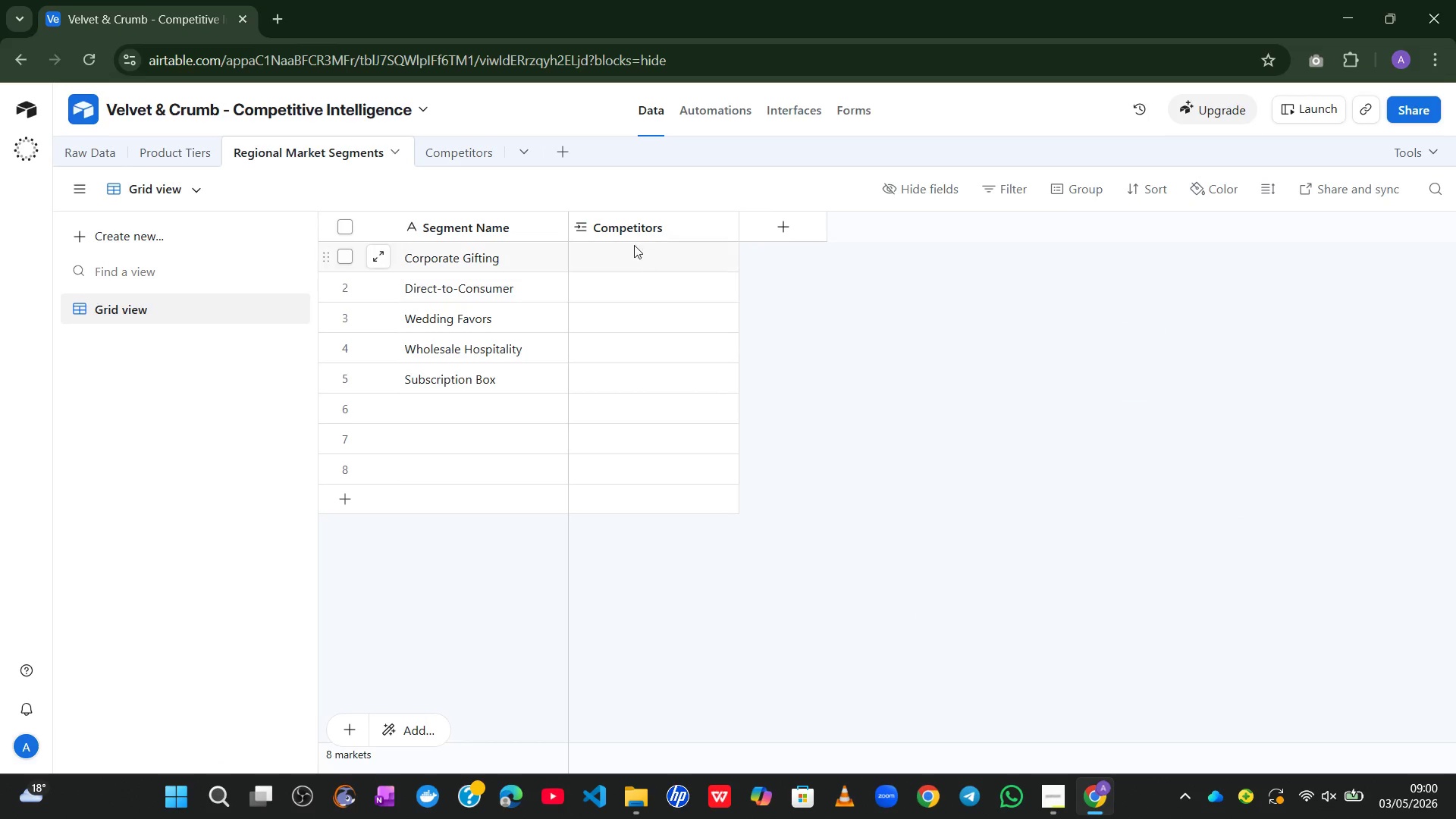 
left_click([626, 231])
 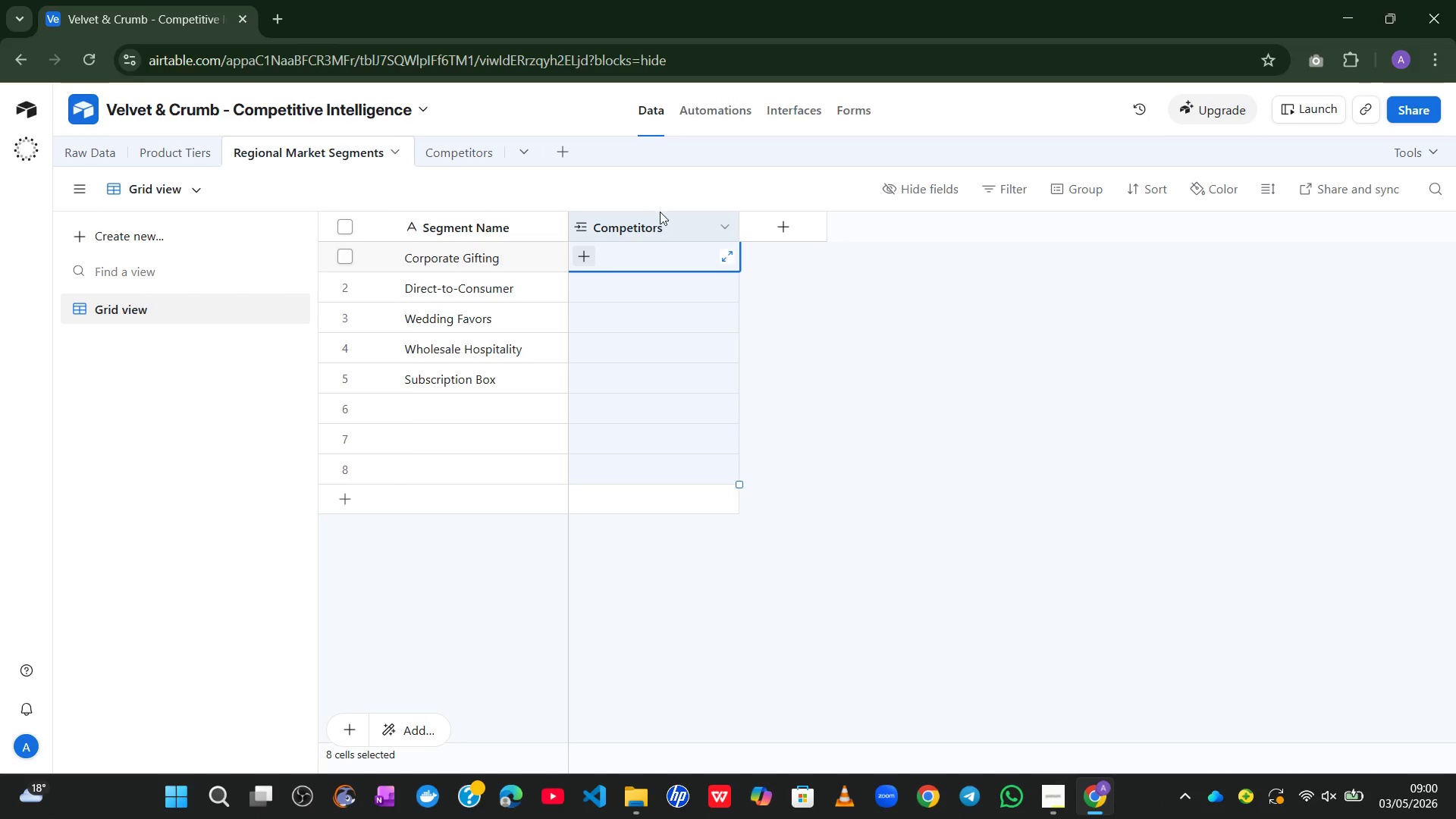 
double_click([641, 223])
 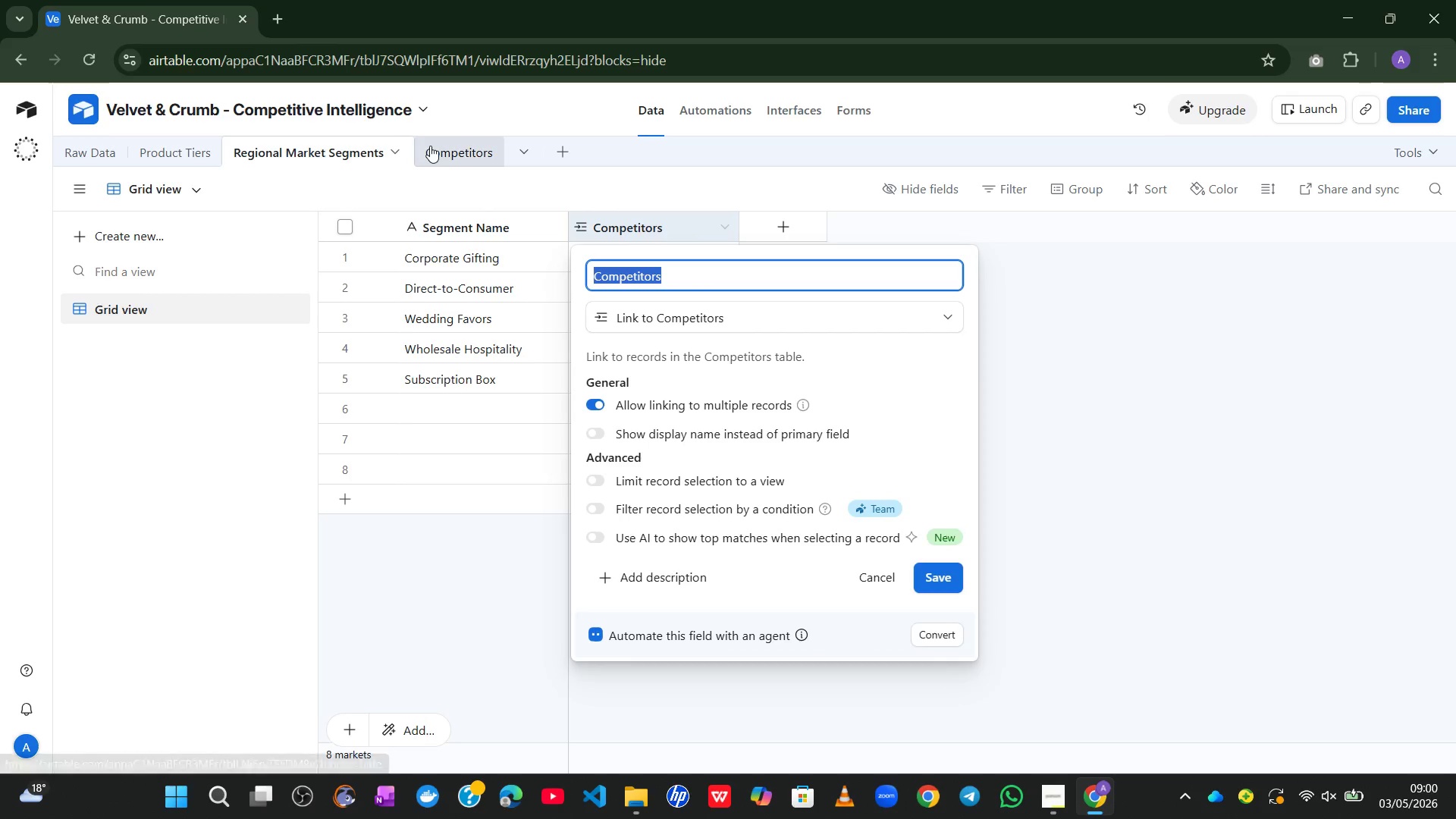 
left_click([430, 146])
 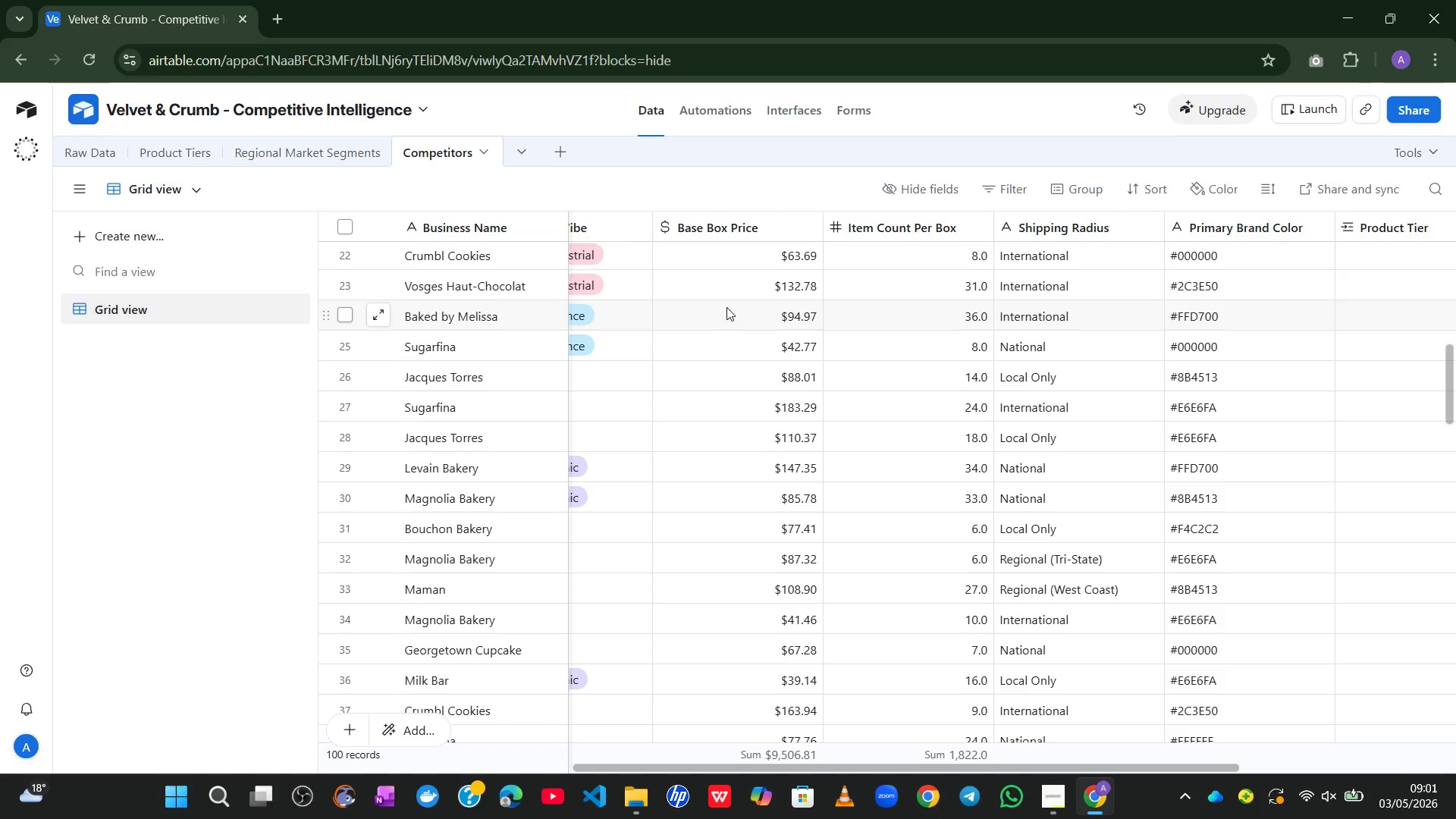 
wait(81.28)
 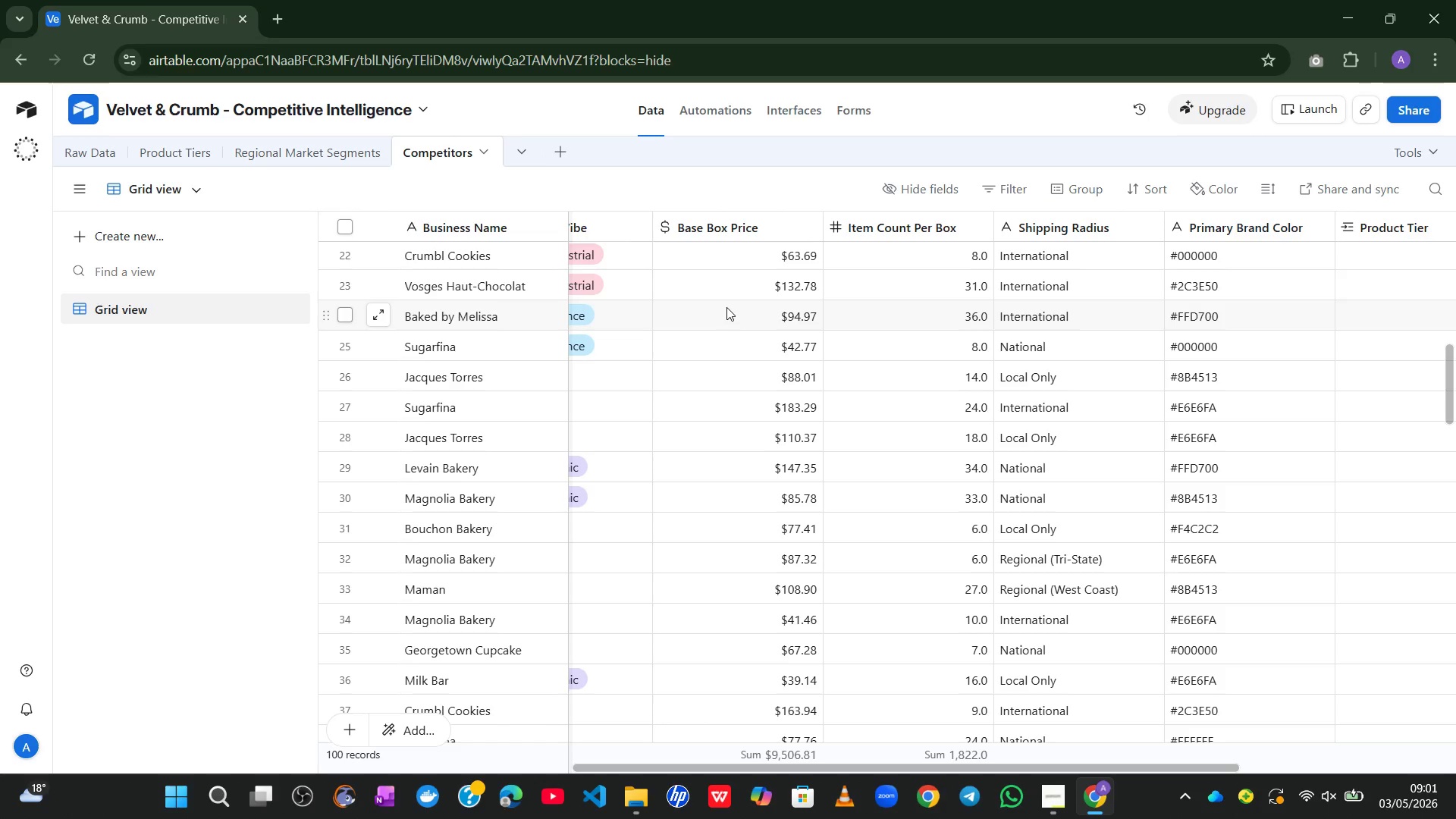 
left_click([187, 162])
 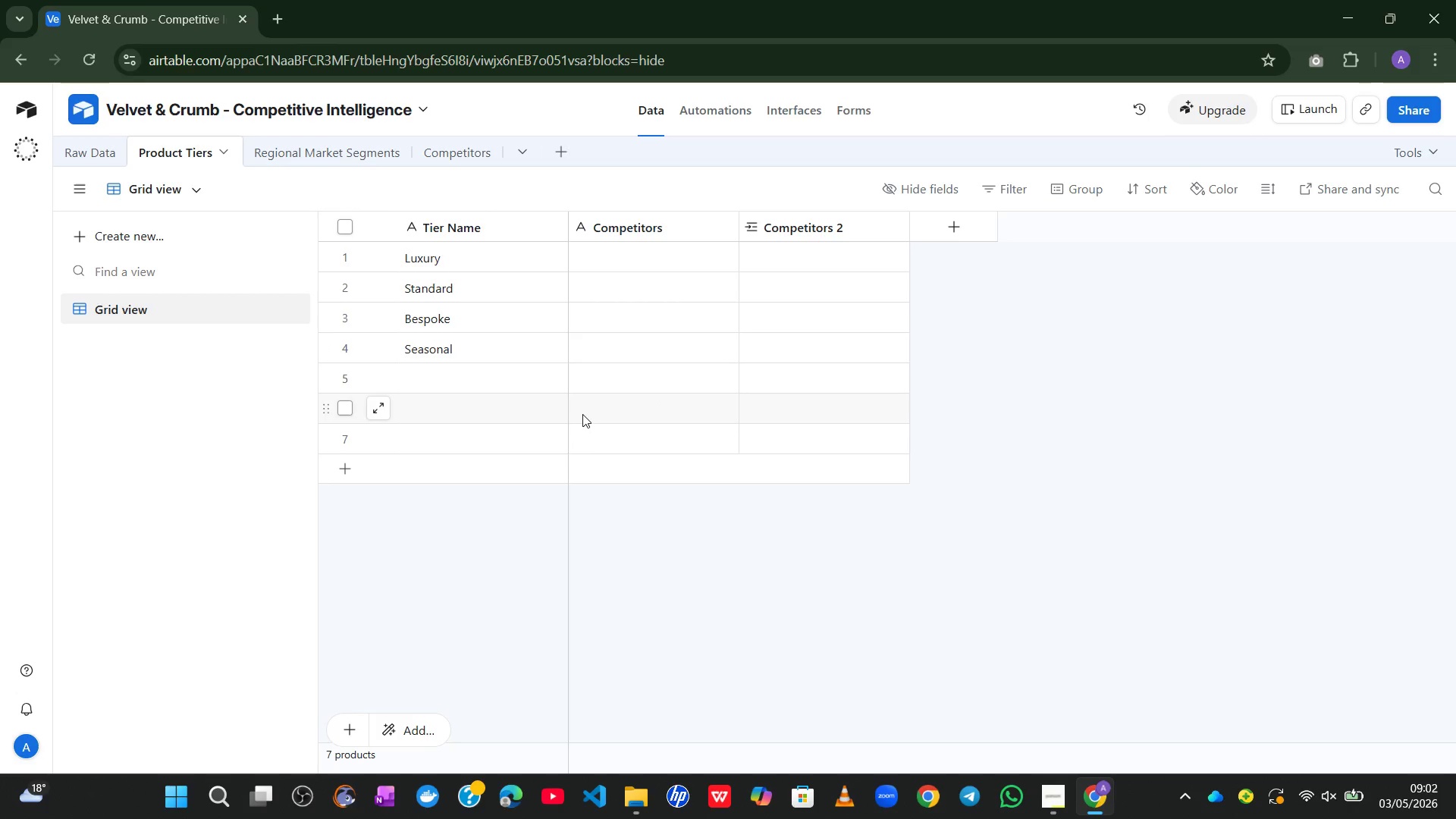 
wait(70.5)
 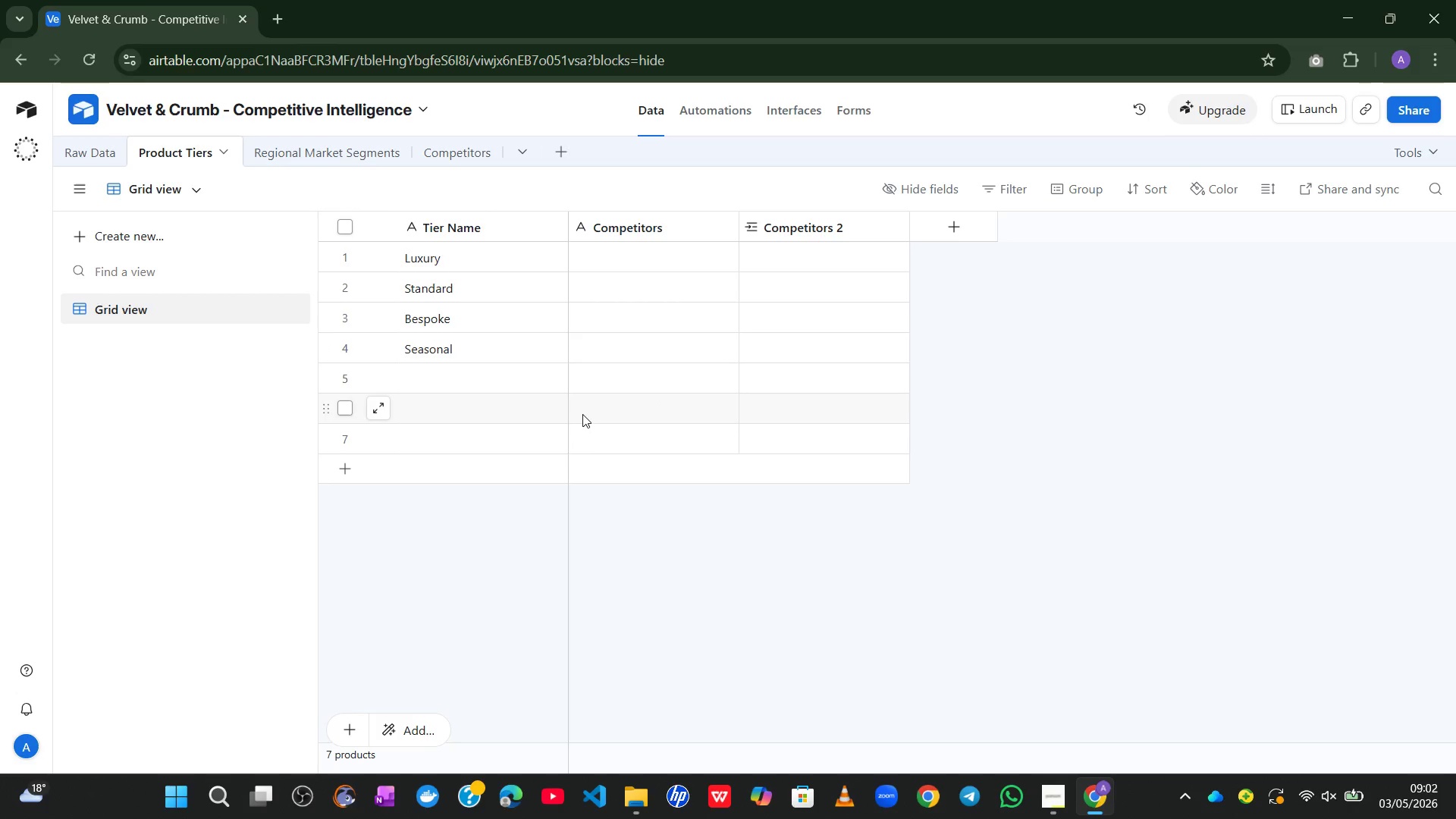 
left_click([288, 159])
 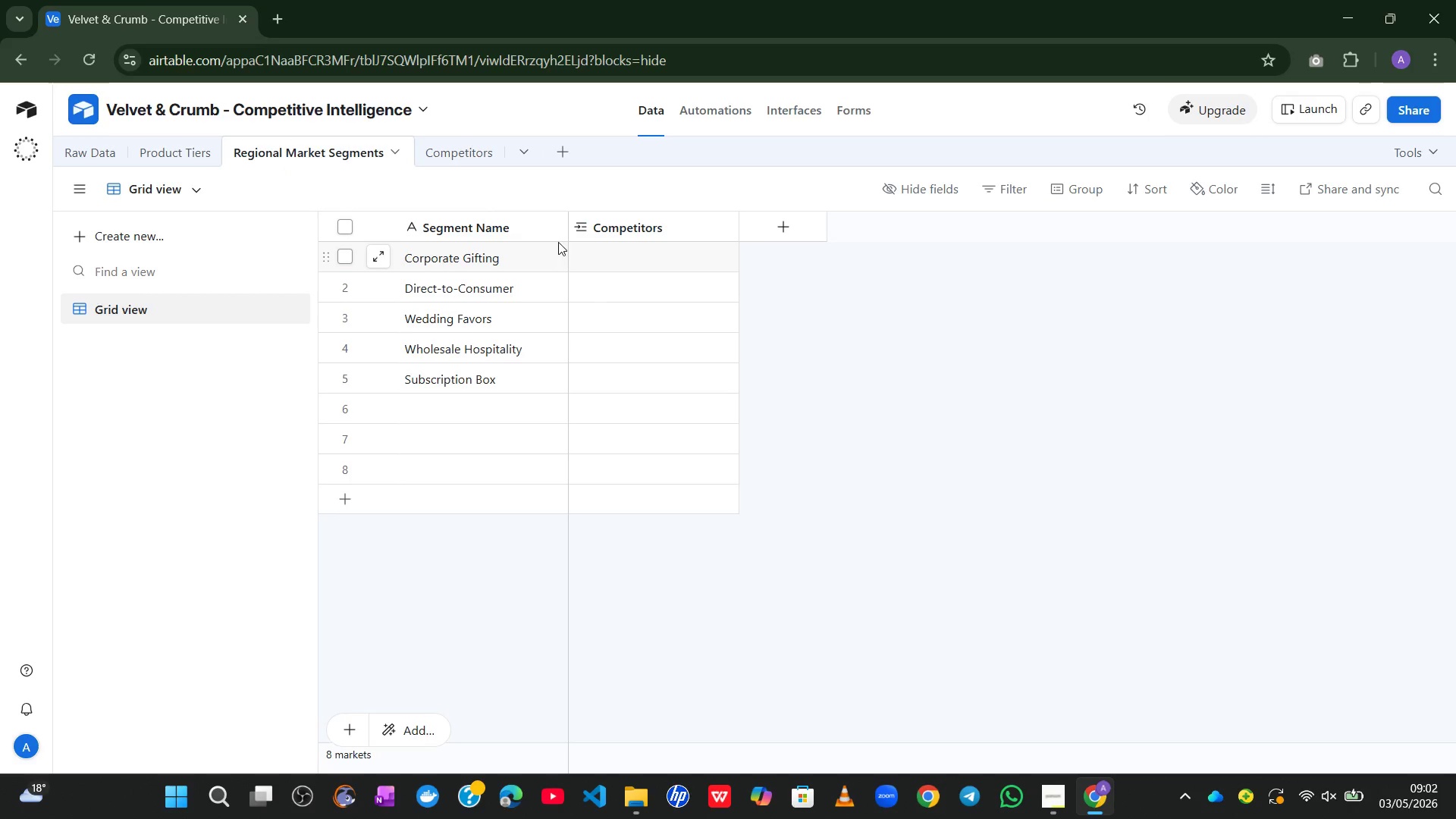 
left_click([445, 155])
 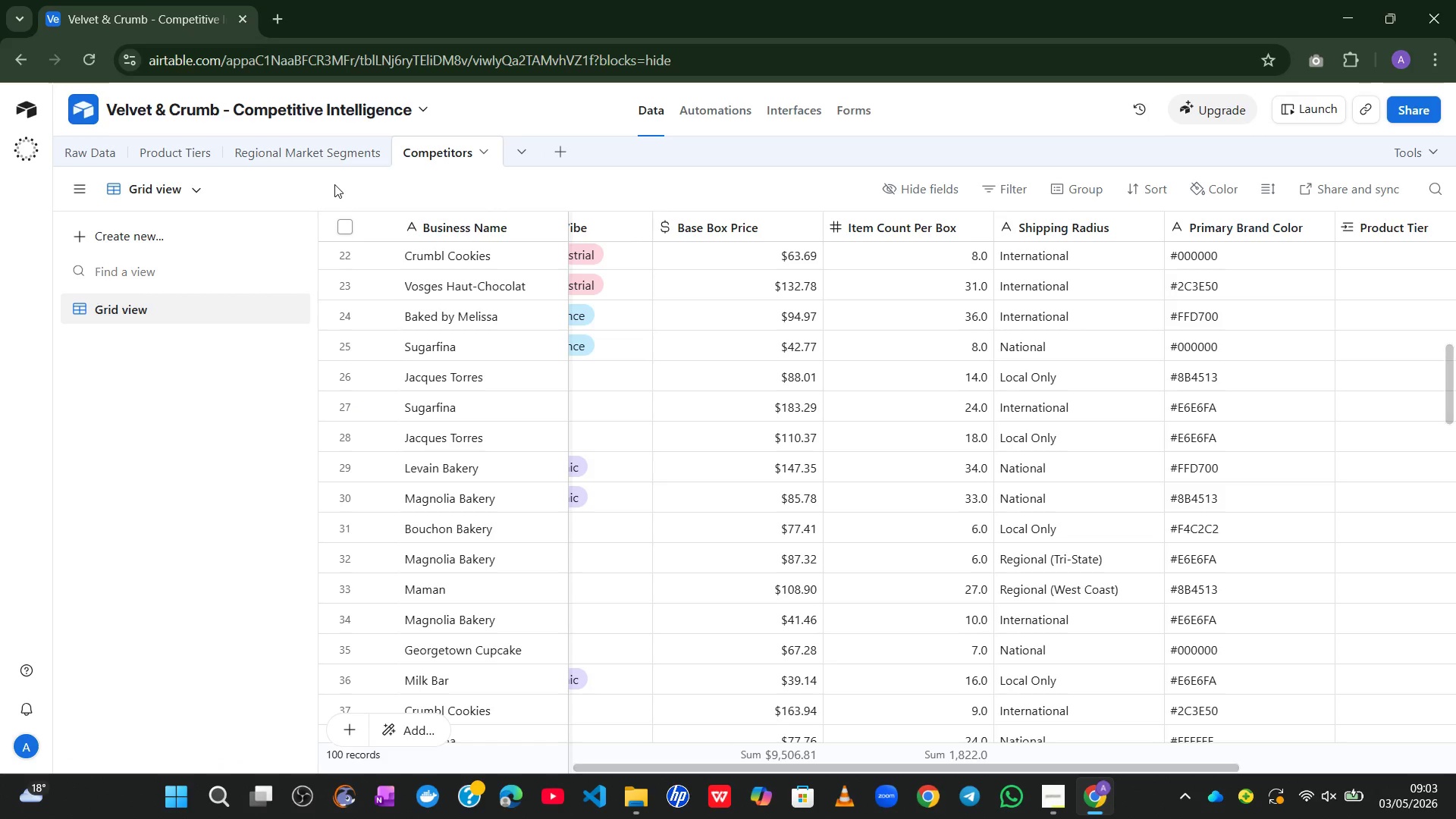 
left_click([306, 152])
 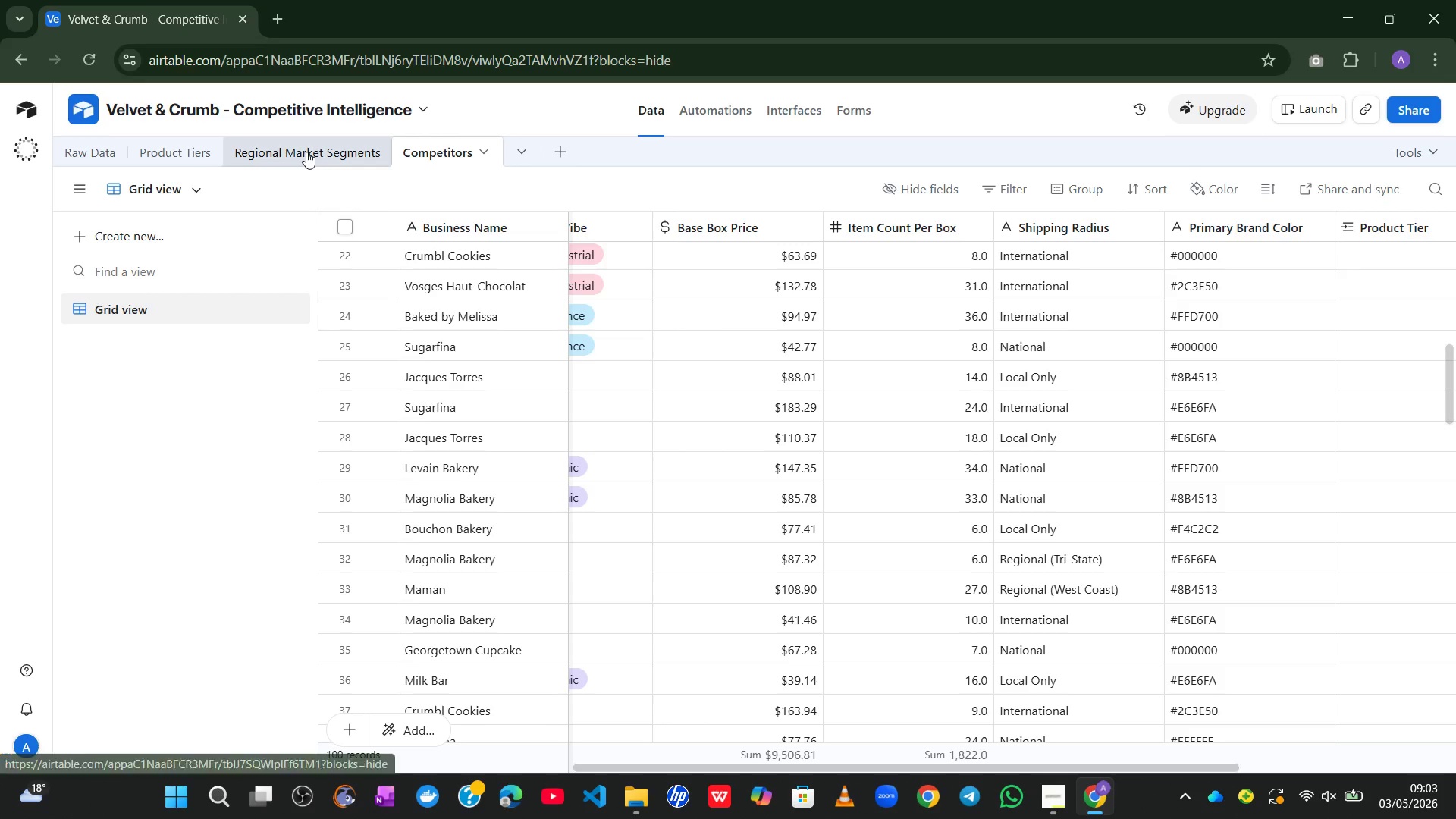 
mouse_move([319, 174])
 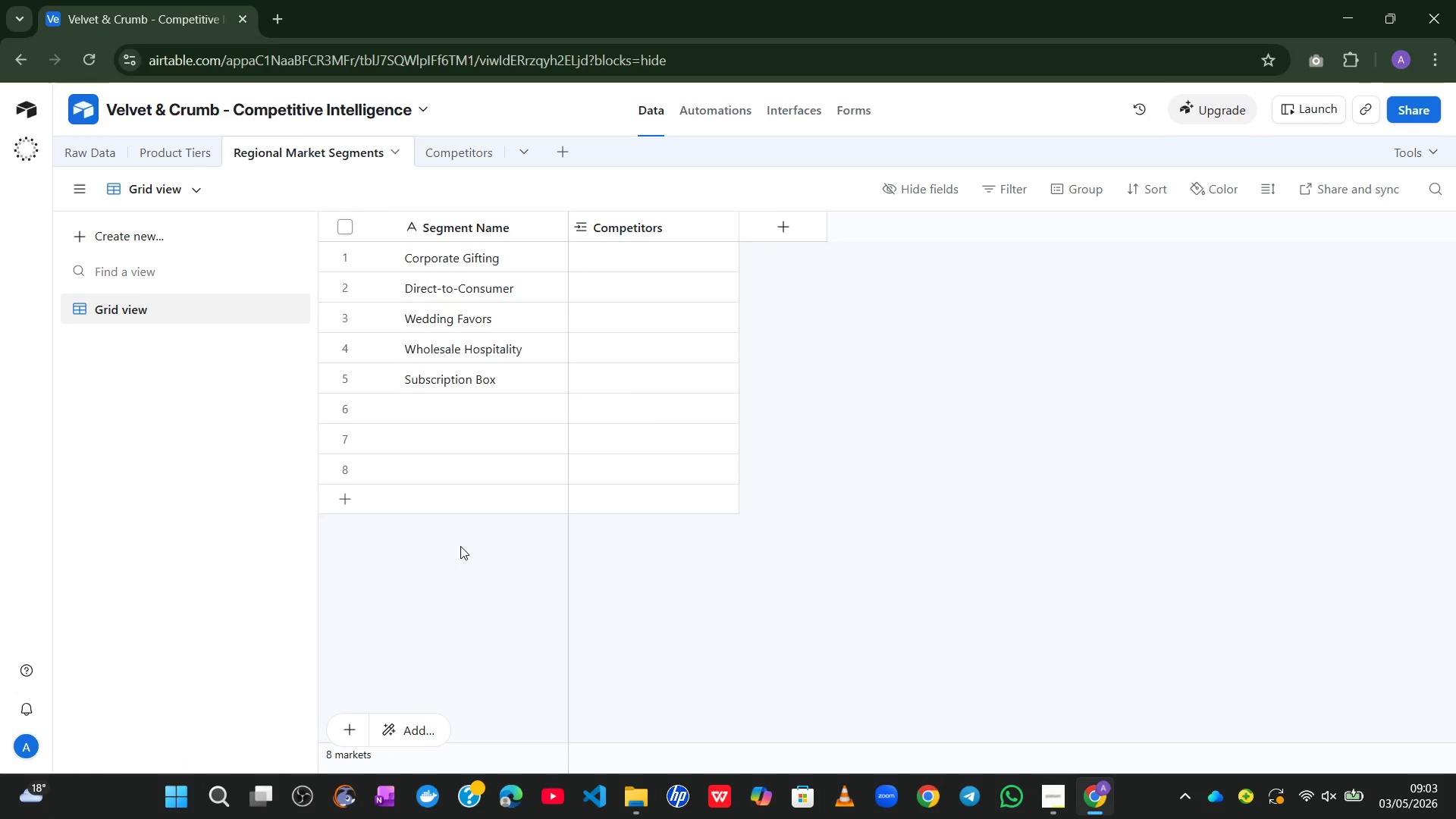 
wait(13.25)
 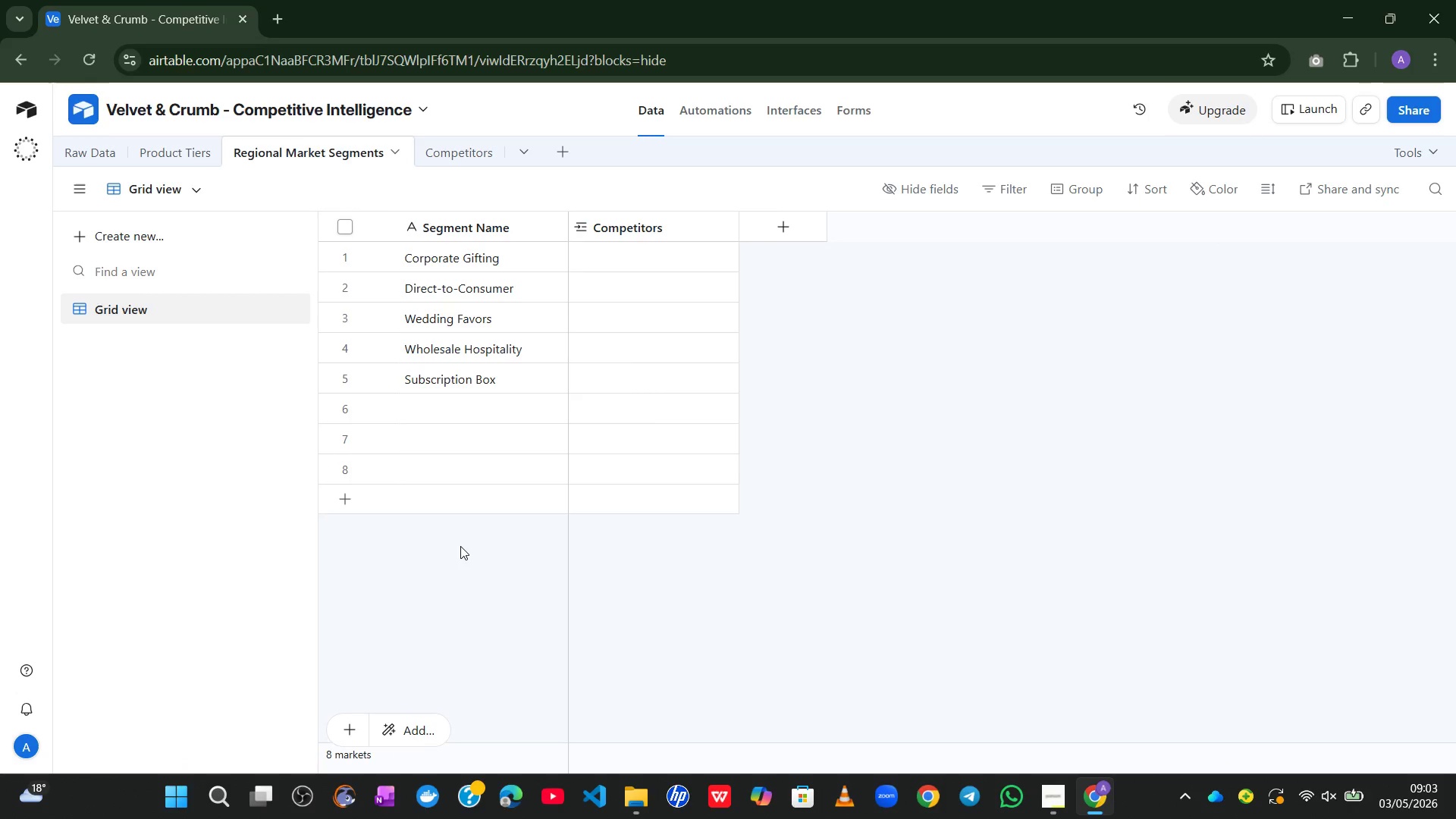 
double_click([607, 238])
 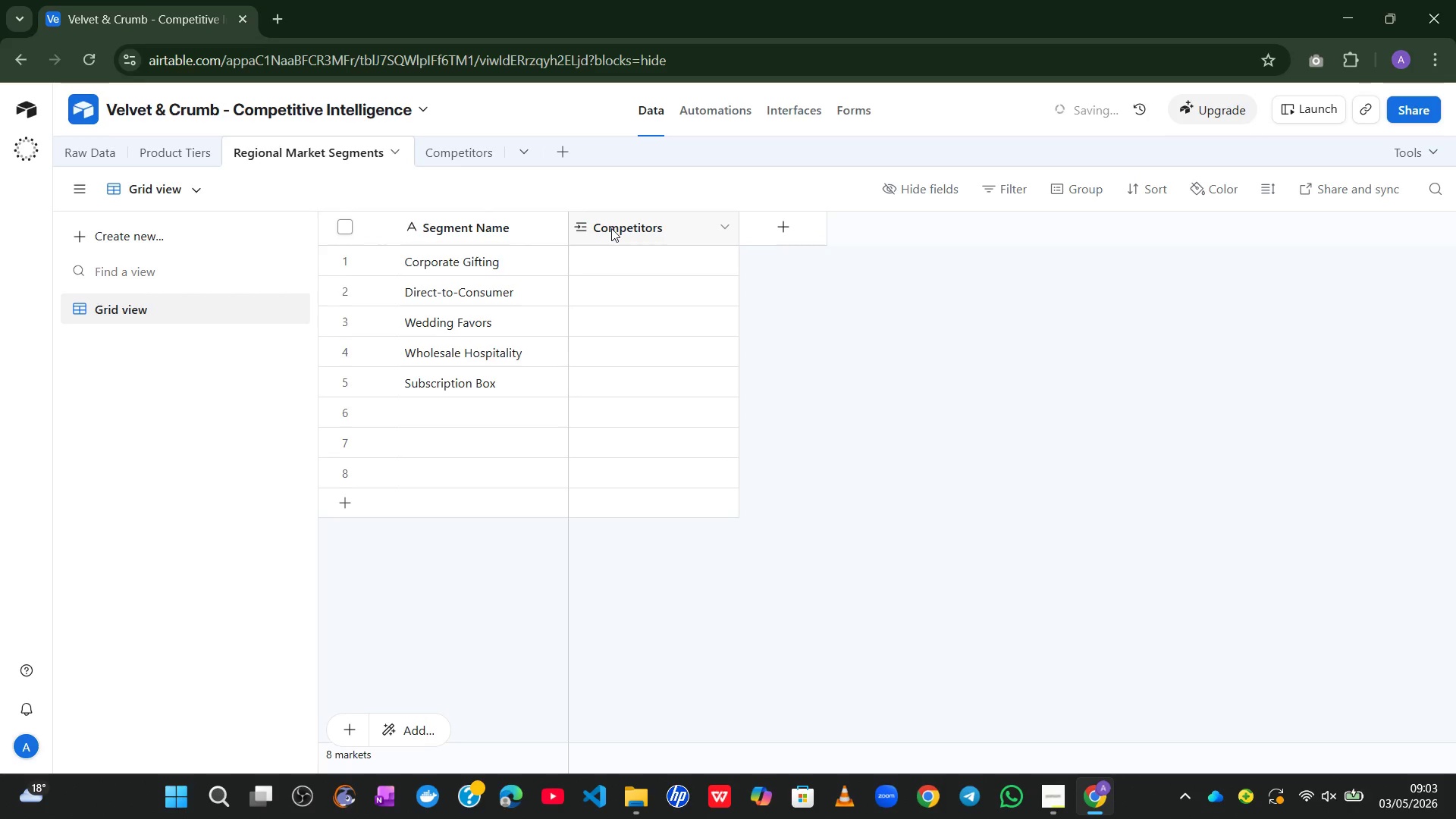 
double_click([611, 228])
 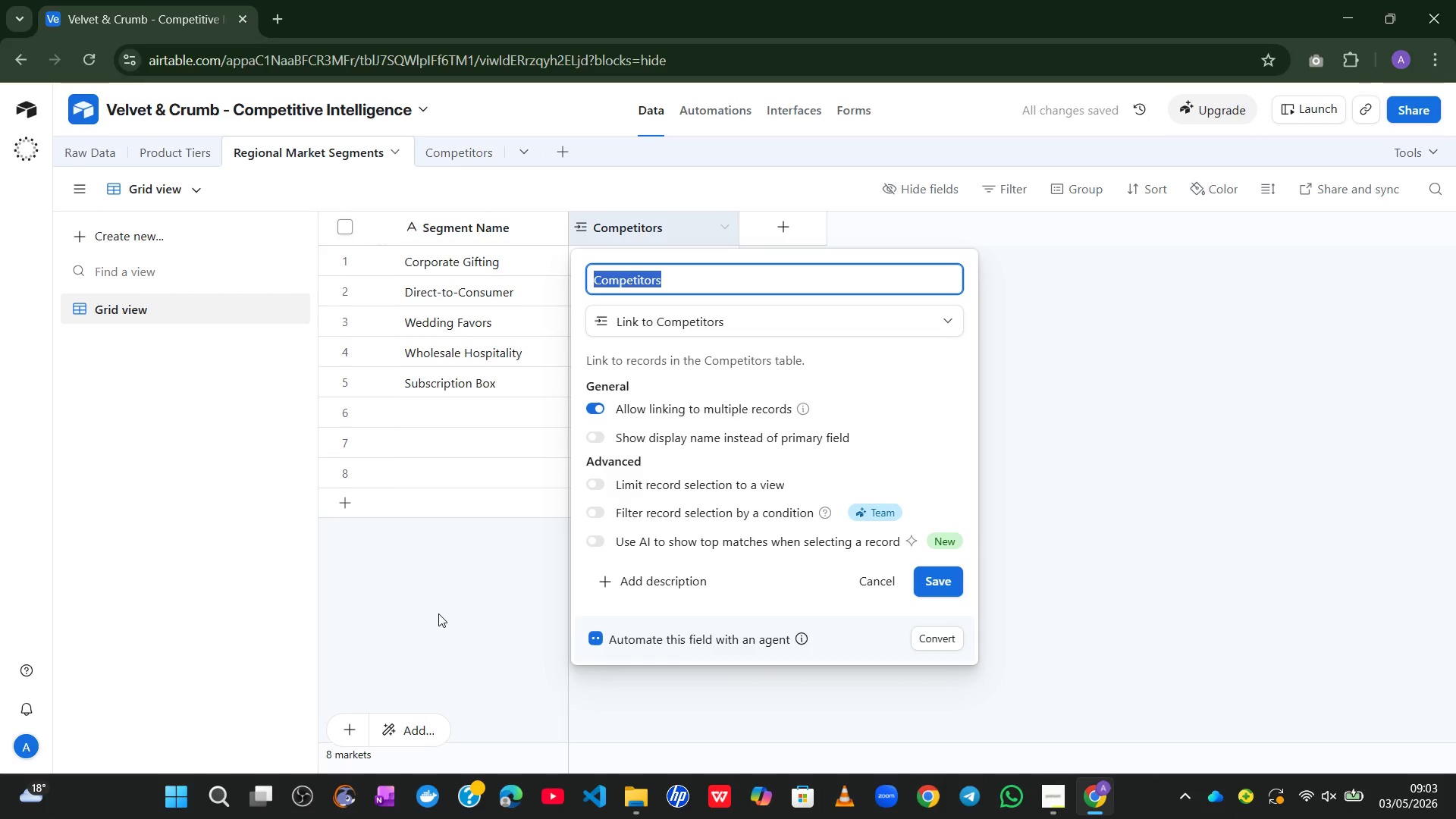 
left_click([419, 604])
 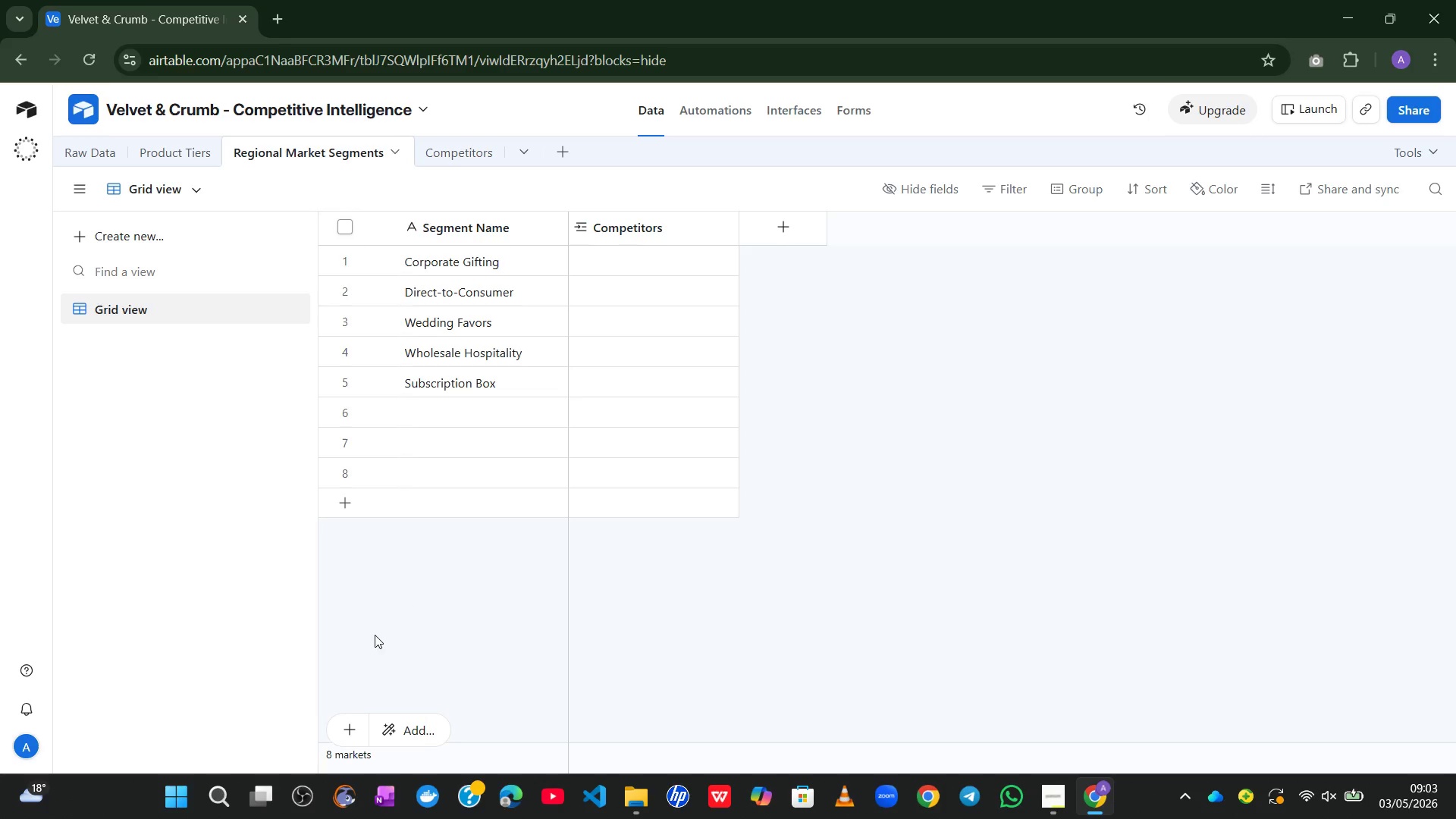 
wait(18.41)
 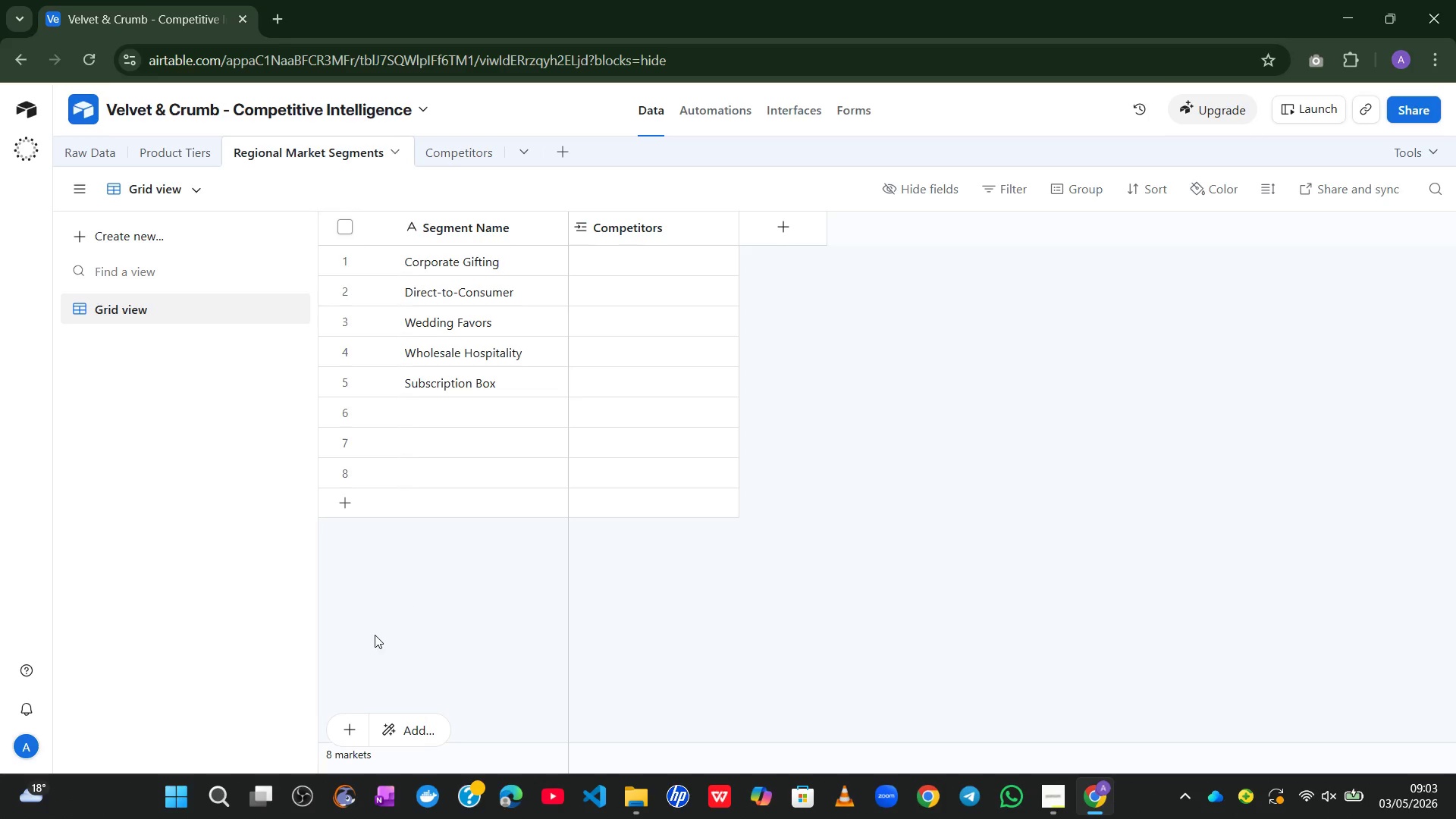 
left_click([180, 157])
 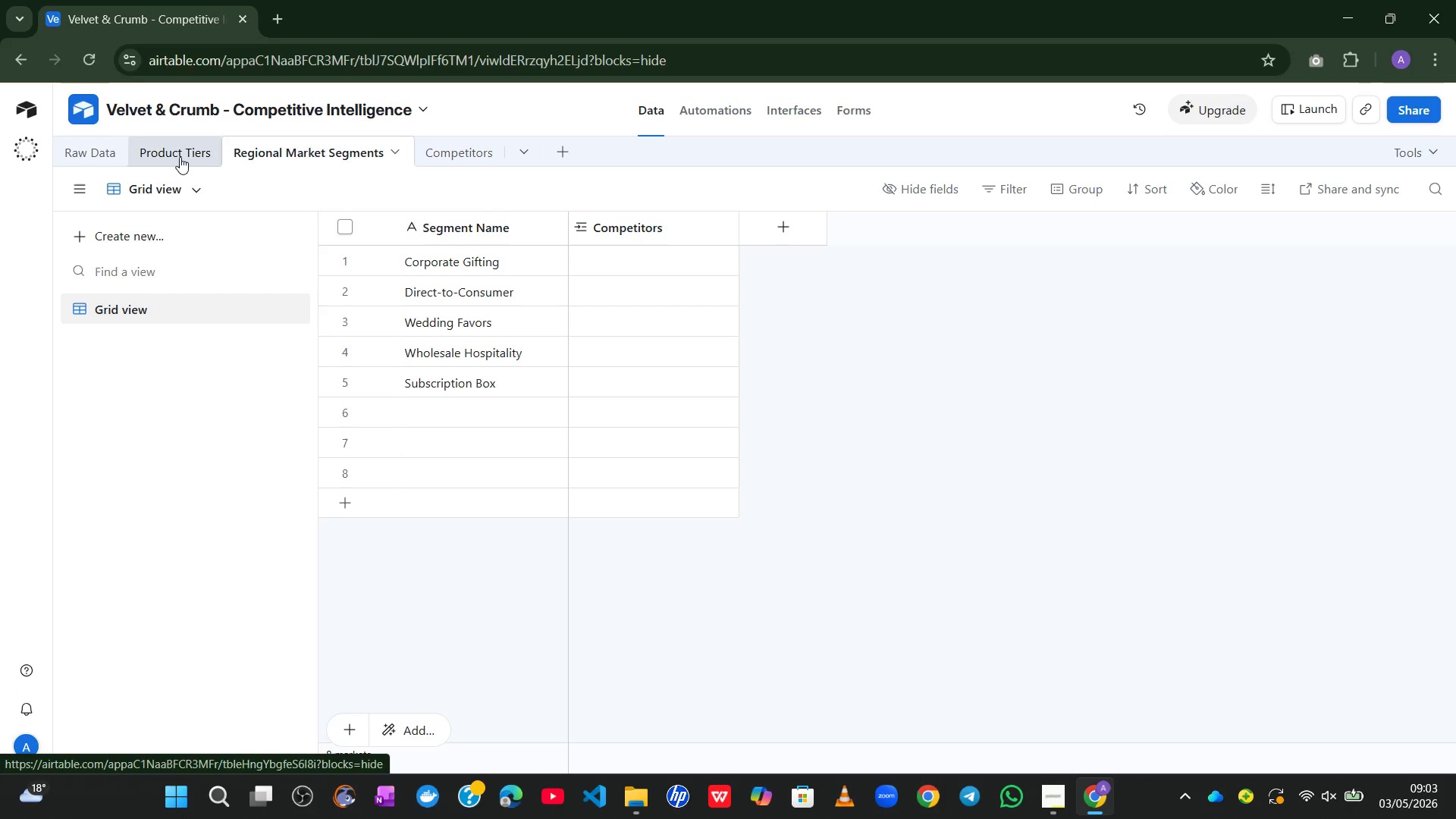 
mouse_move([197, 147])
 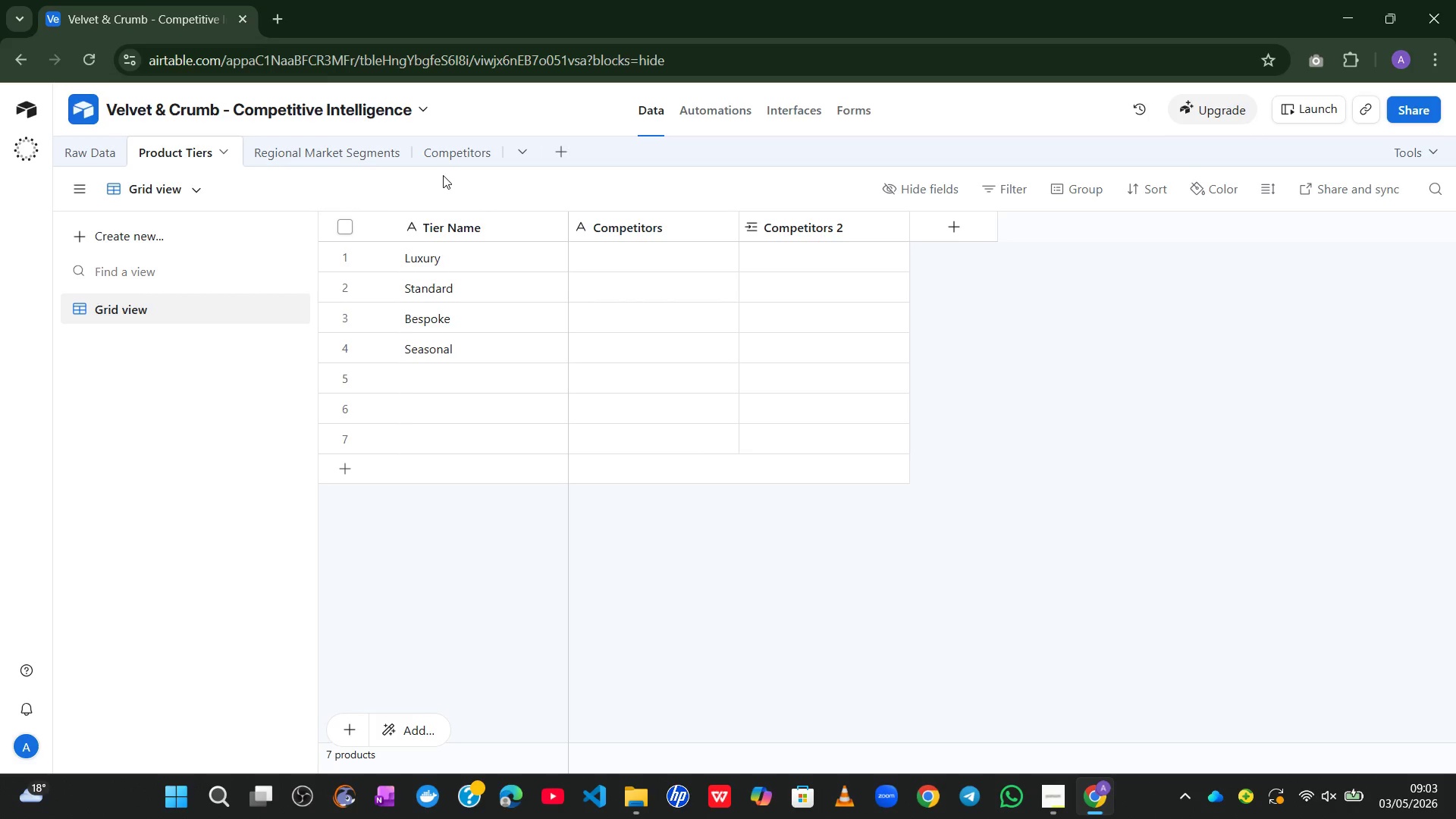 
left_click([443, 175])
 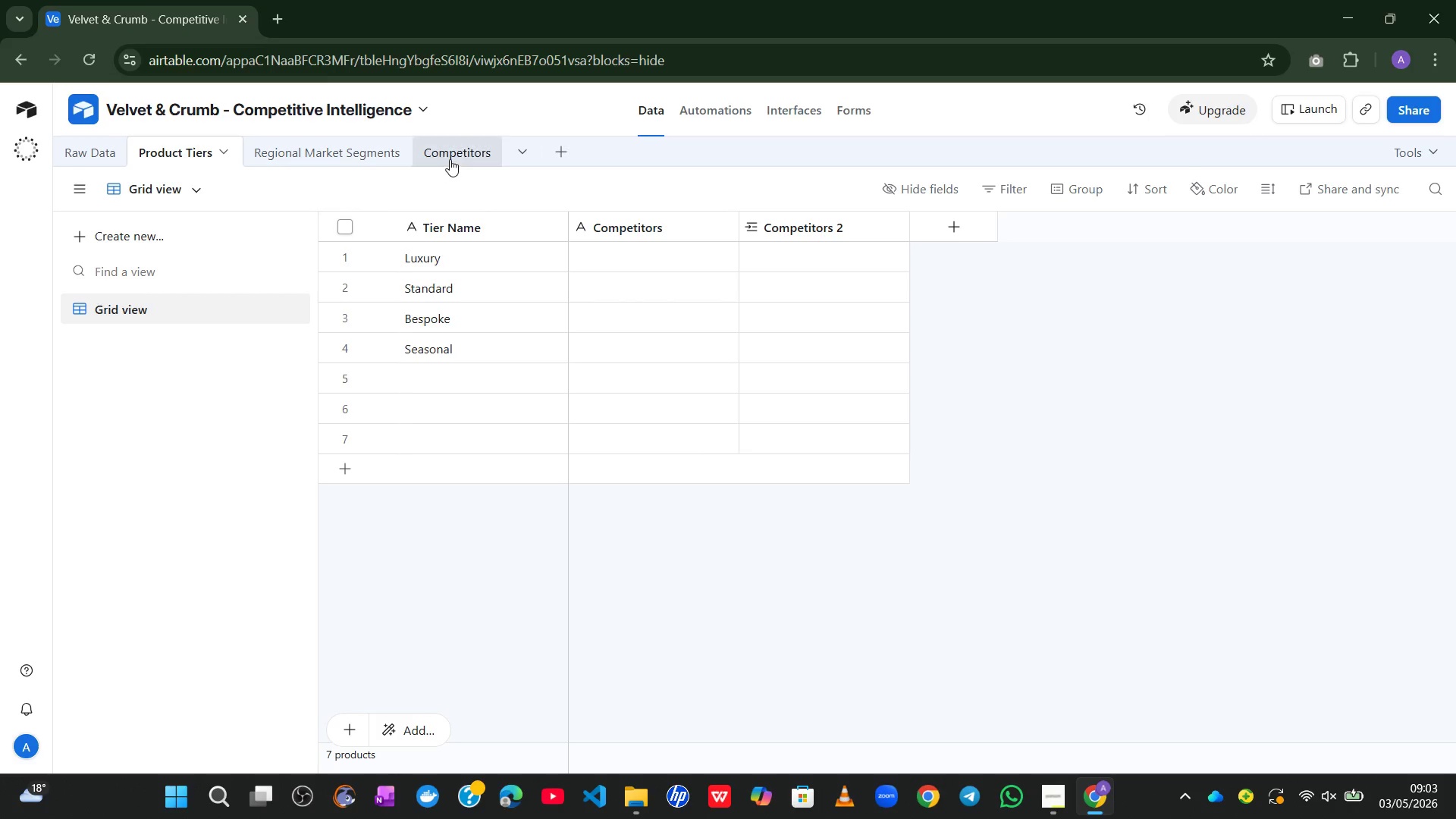 
left_click([450, 159])
 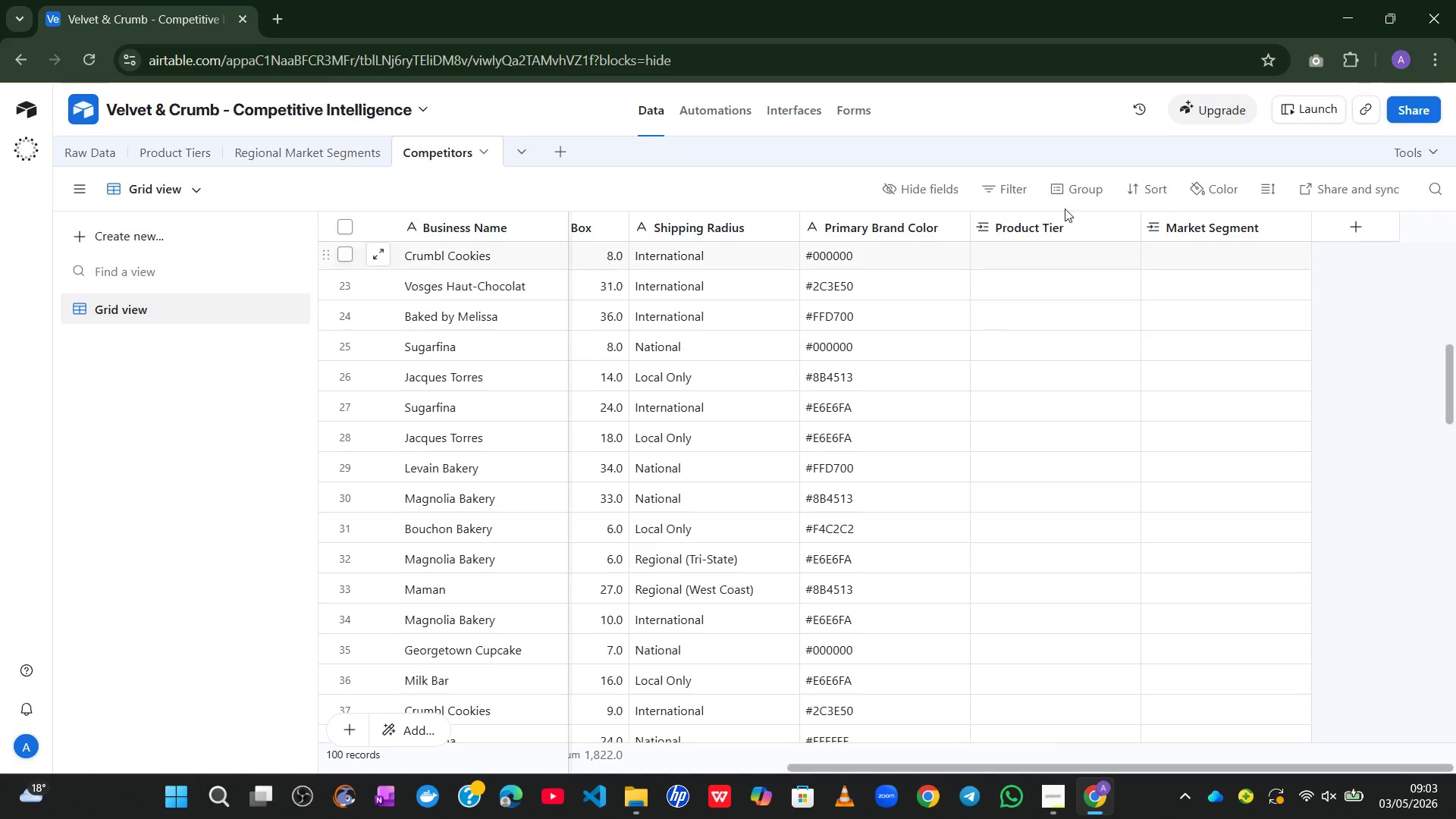 
double_click([1052, 221])
 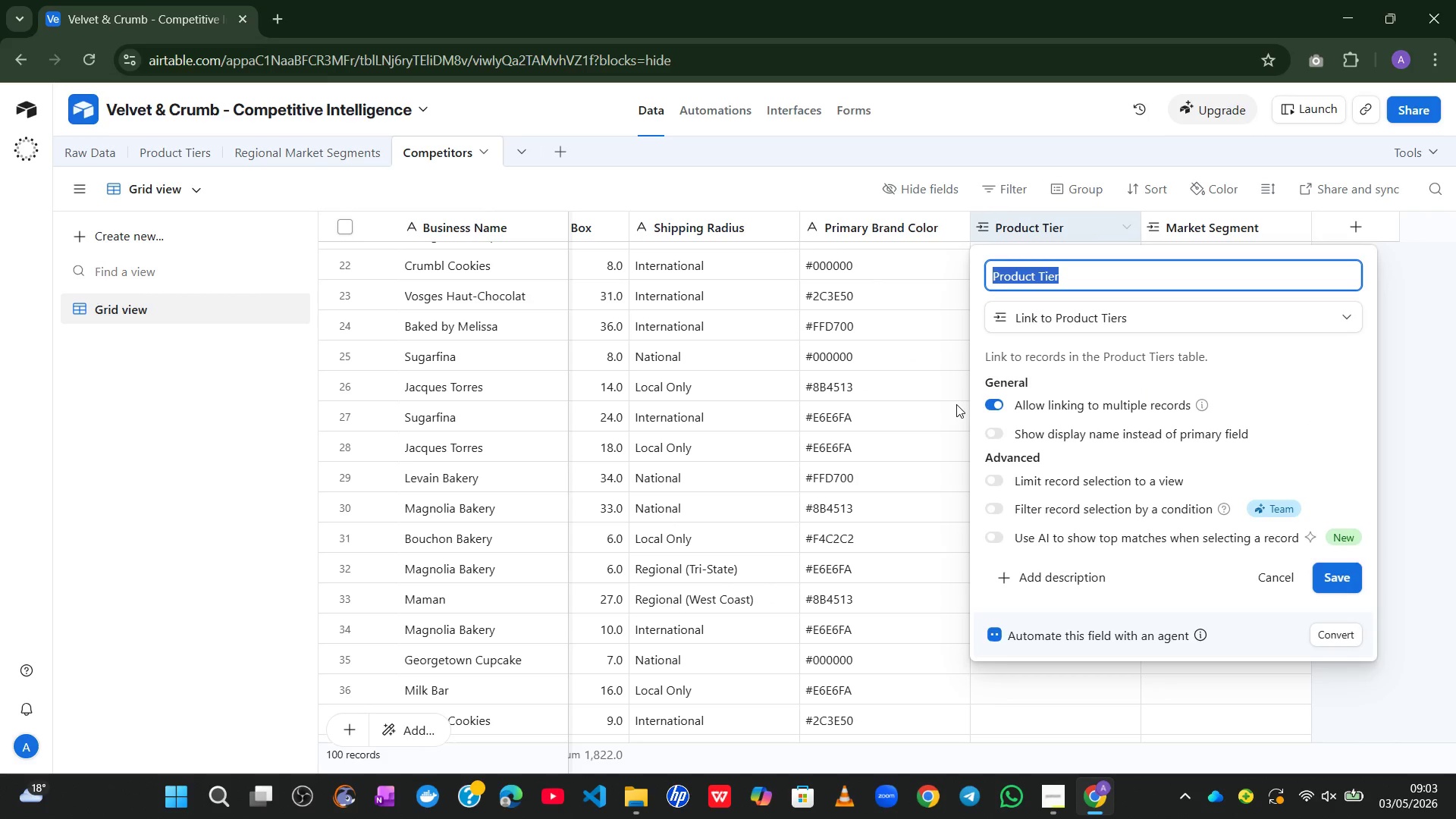 
left_click([956, 404])
 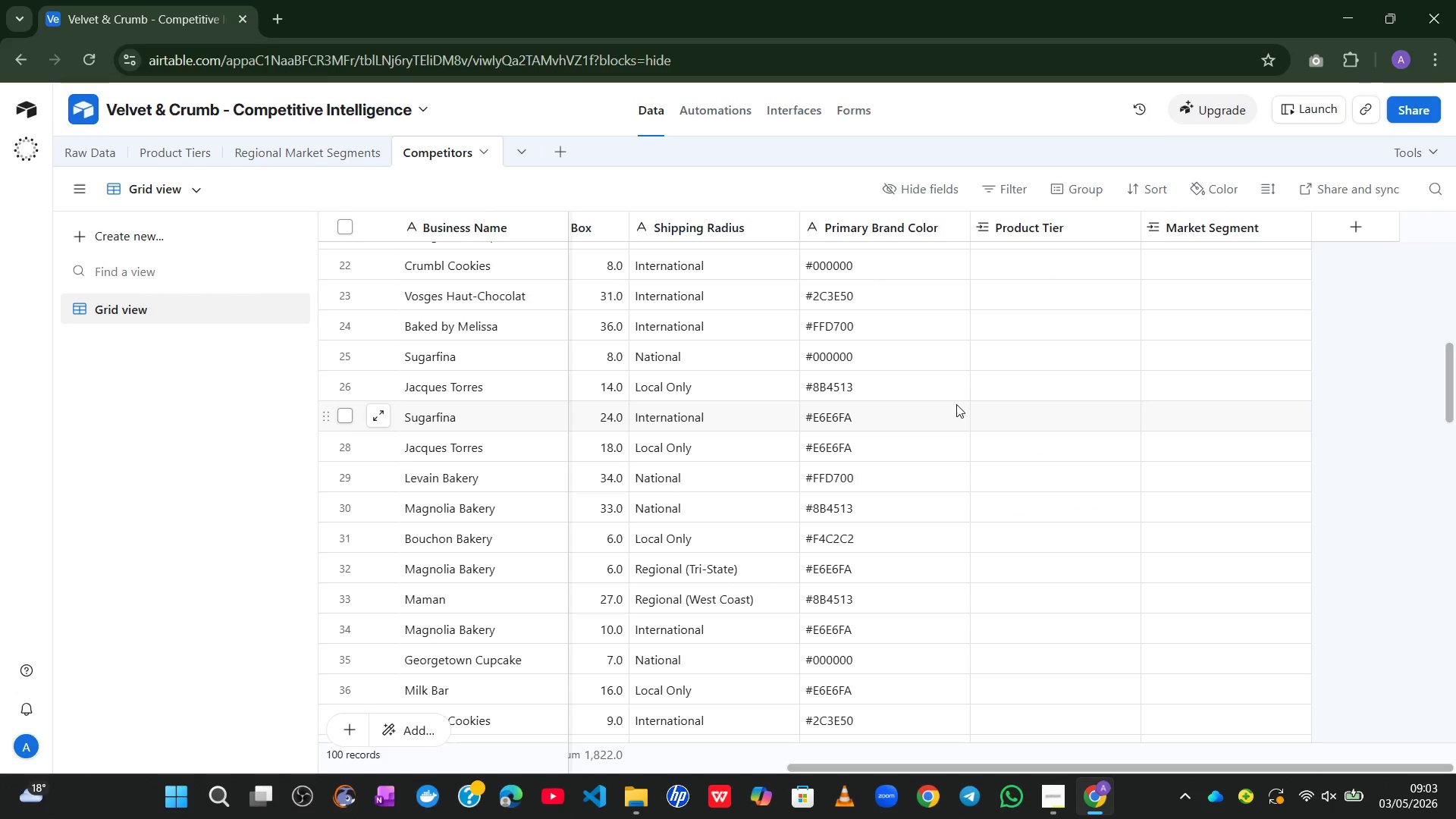 
wait(7.67)
 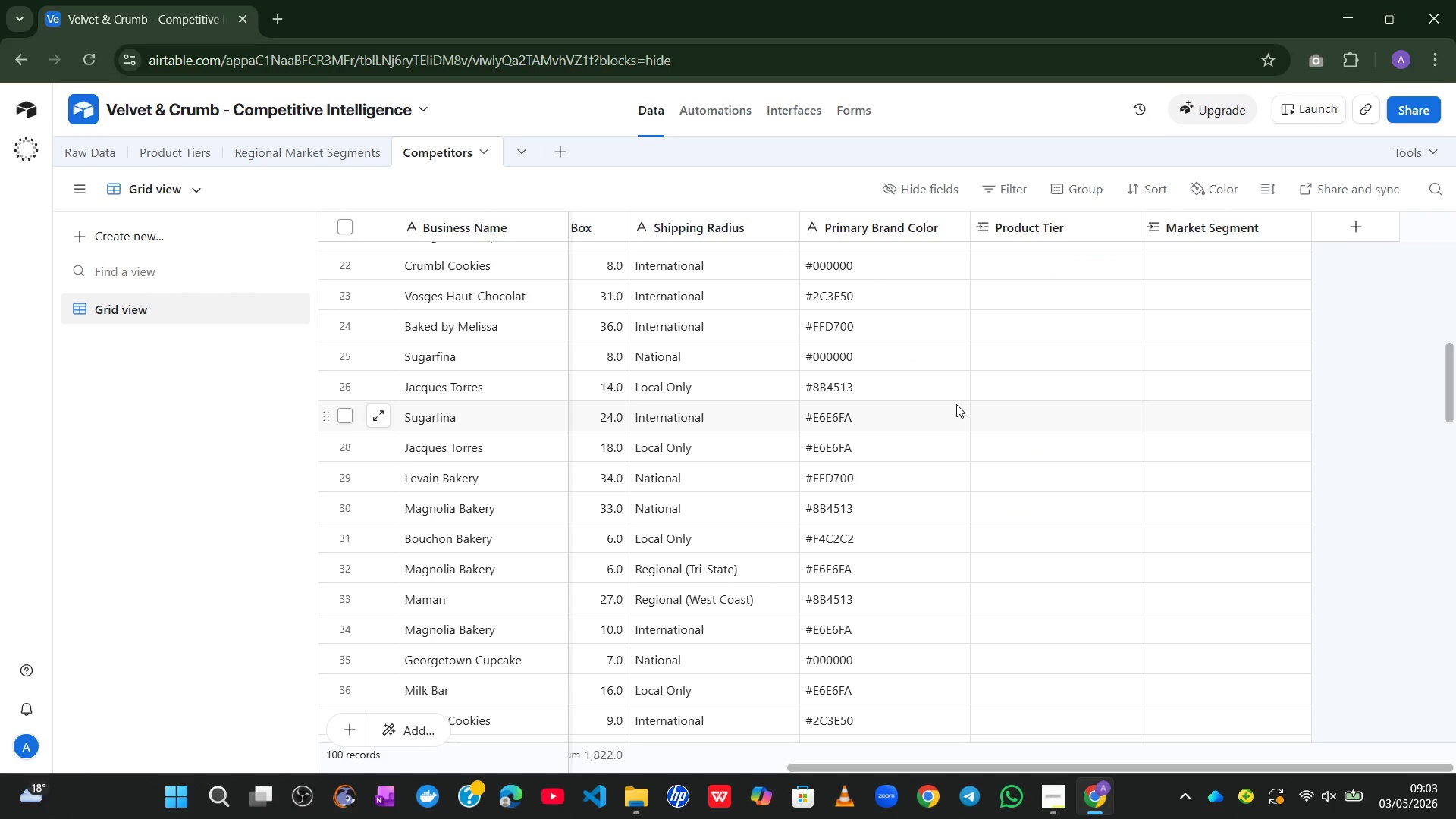 
left_click([1040, 269])
 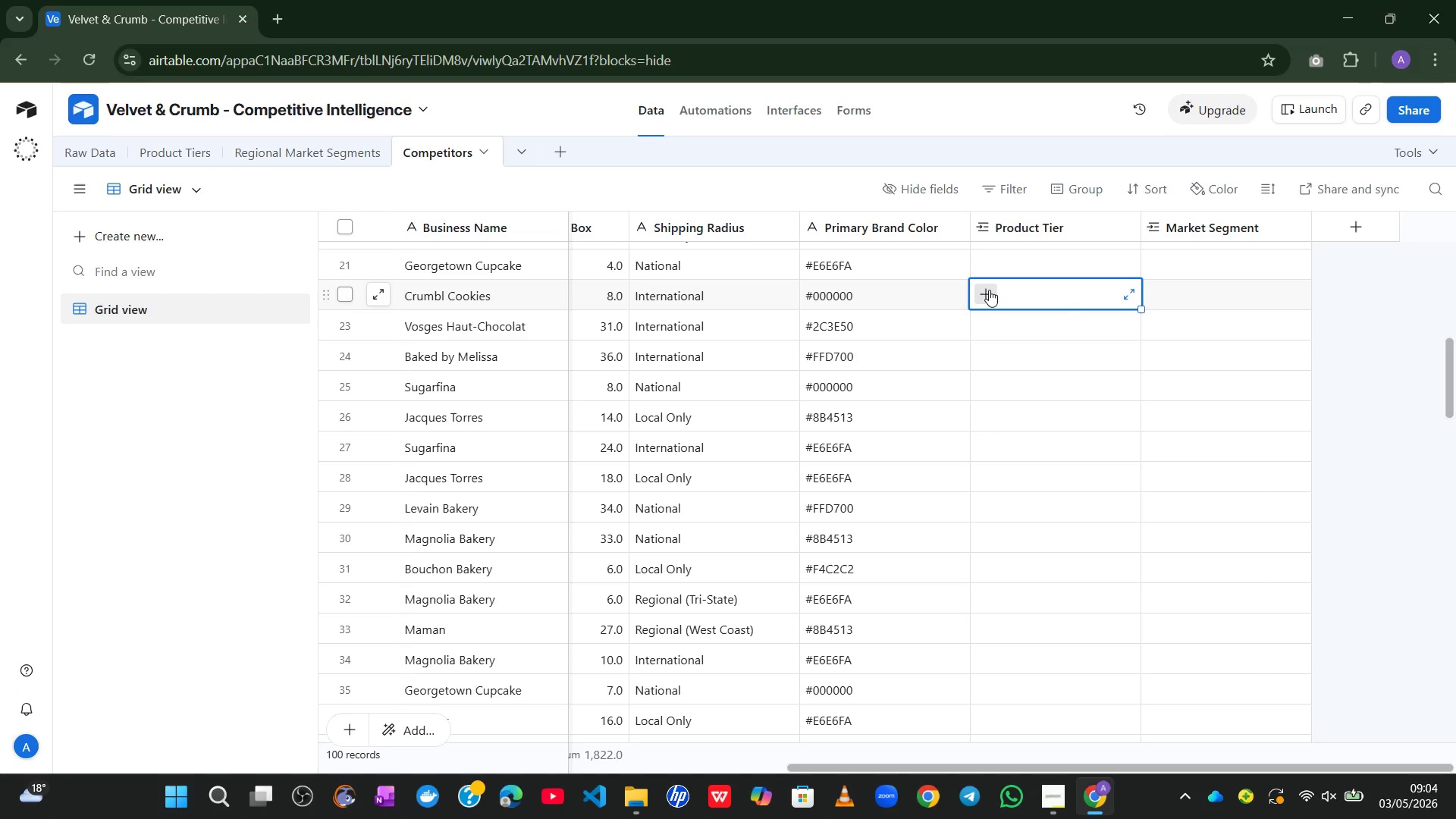 
left_click([989, 290])
 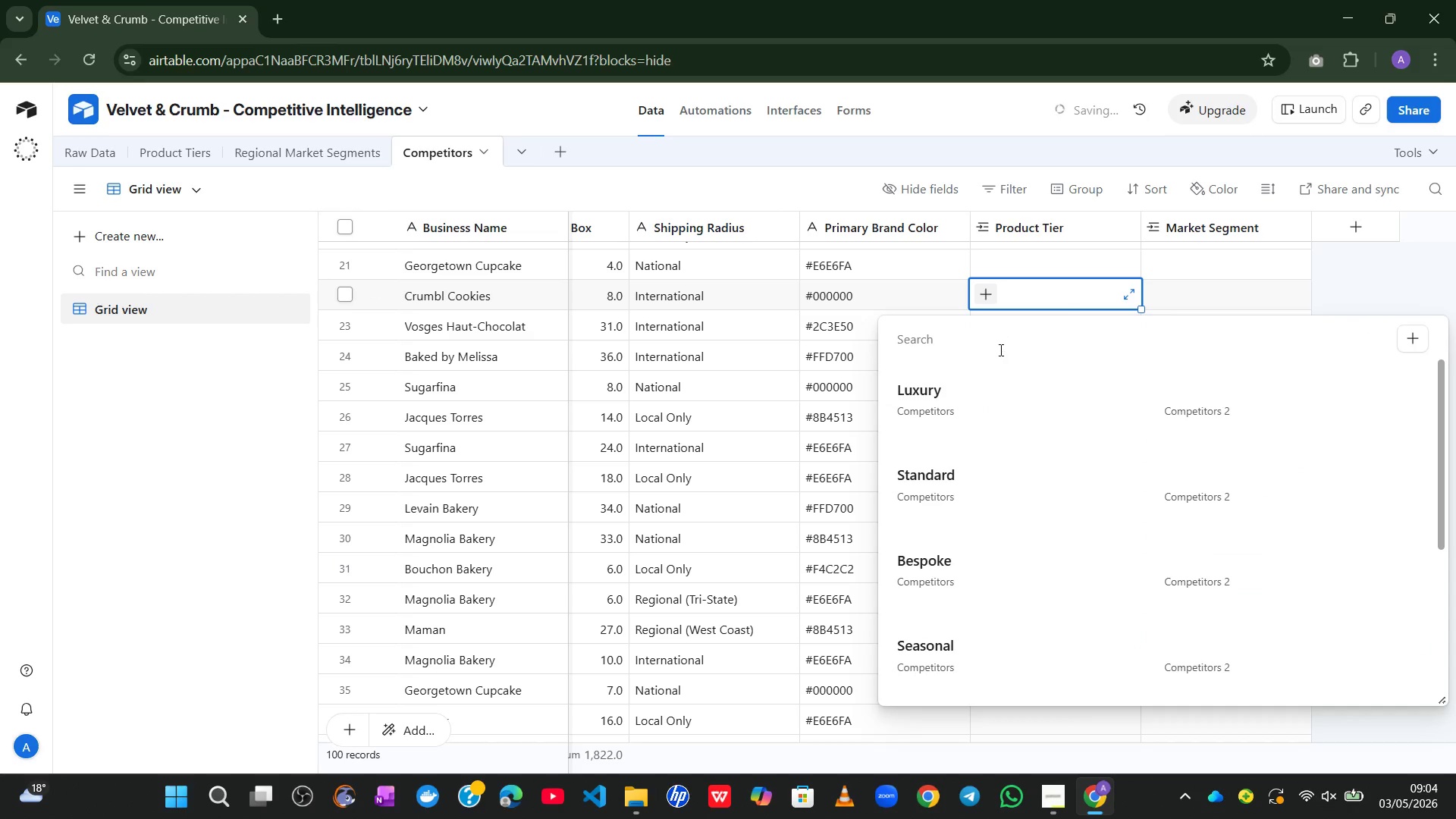 
mouse_move([956, 451])
 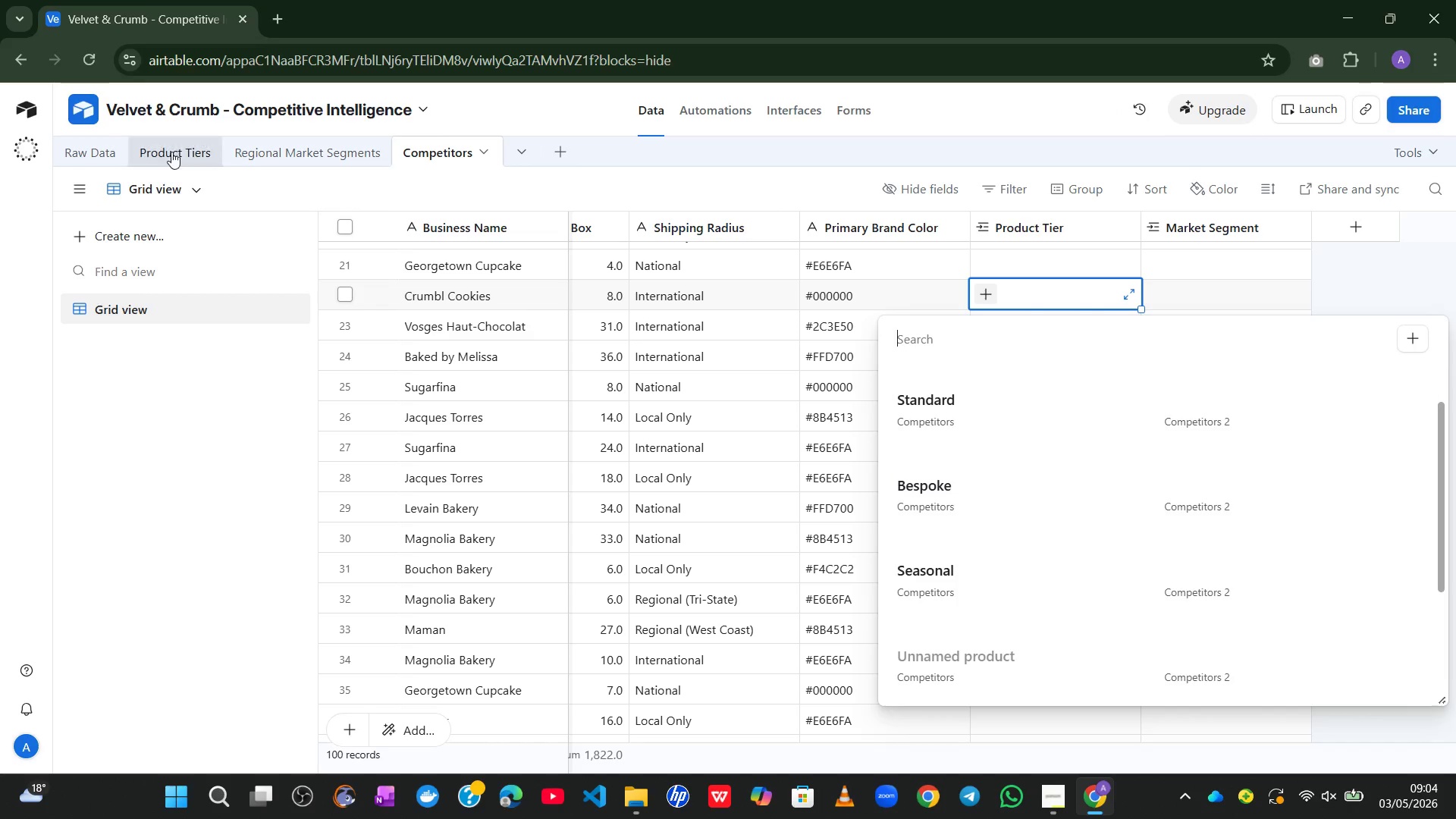 
left_click([168, 147])
 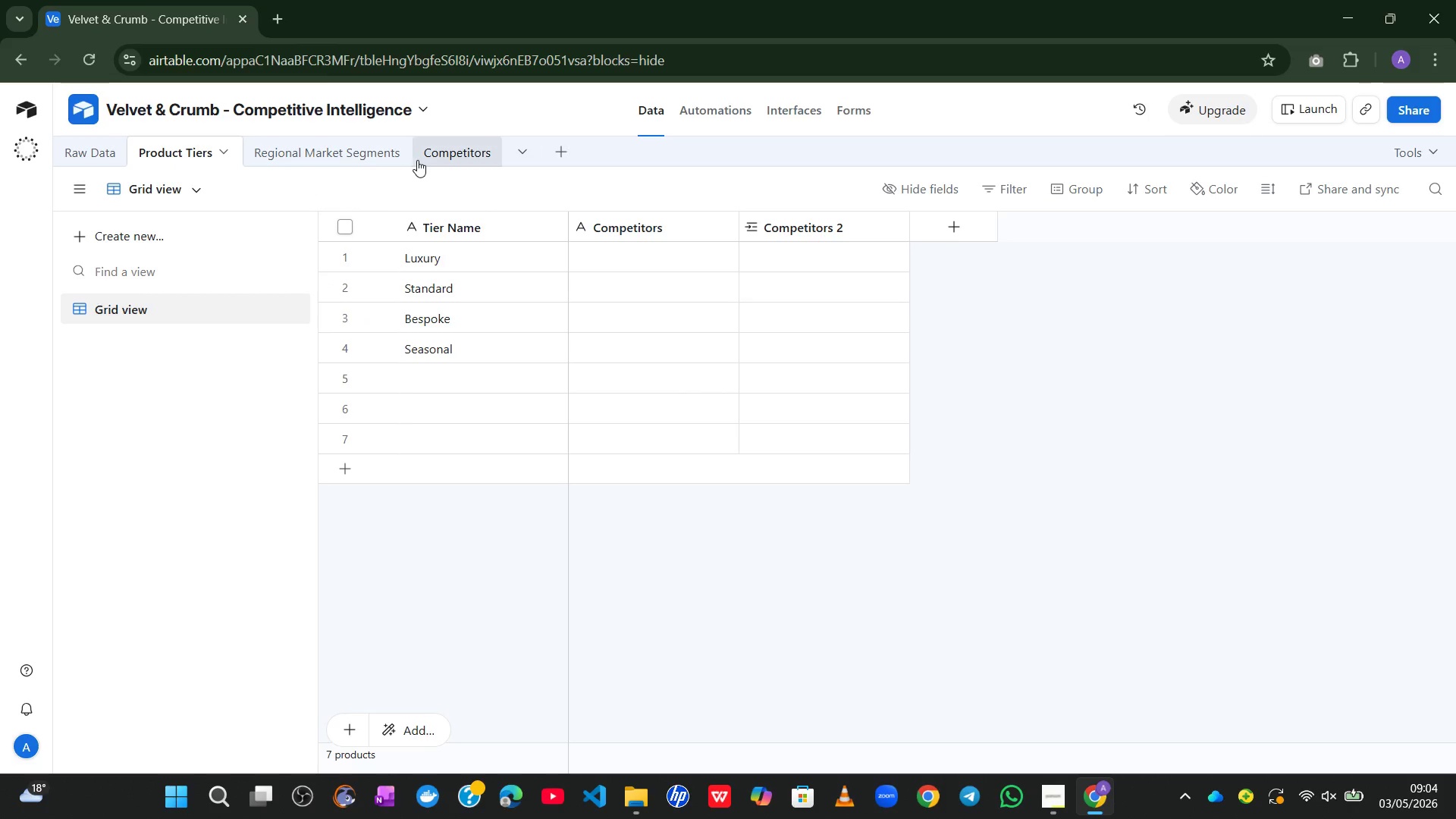 
left_click([417, 160])
 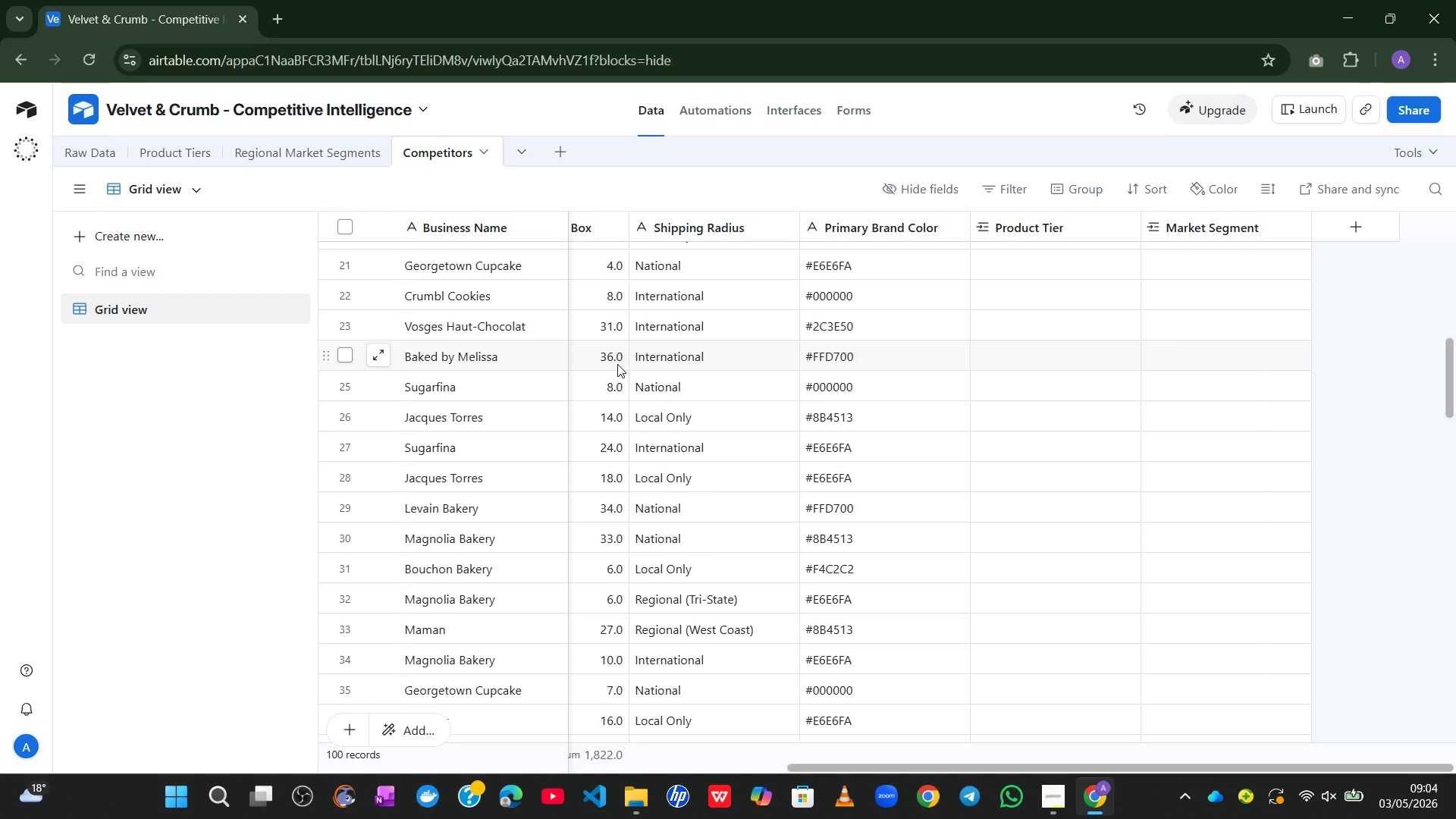 
wait(24.3)
 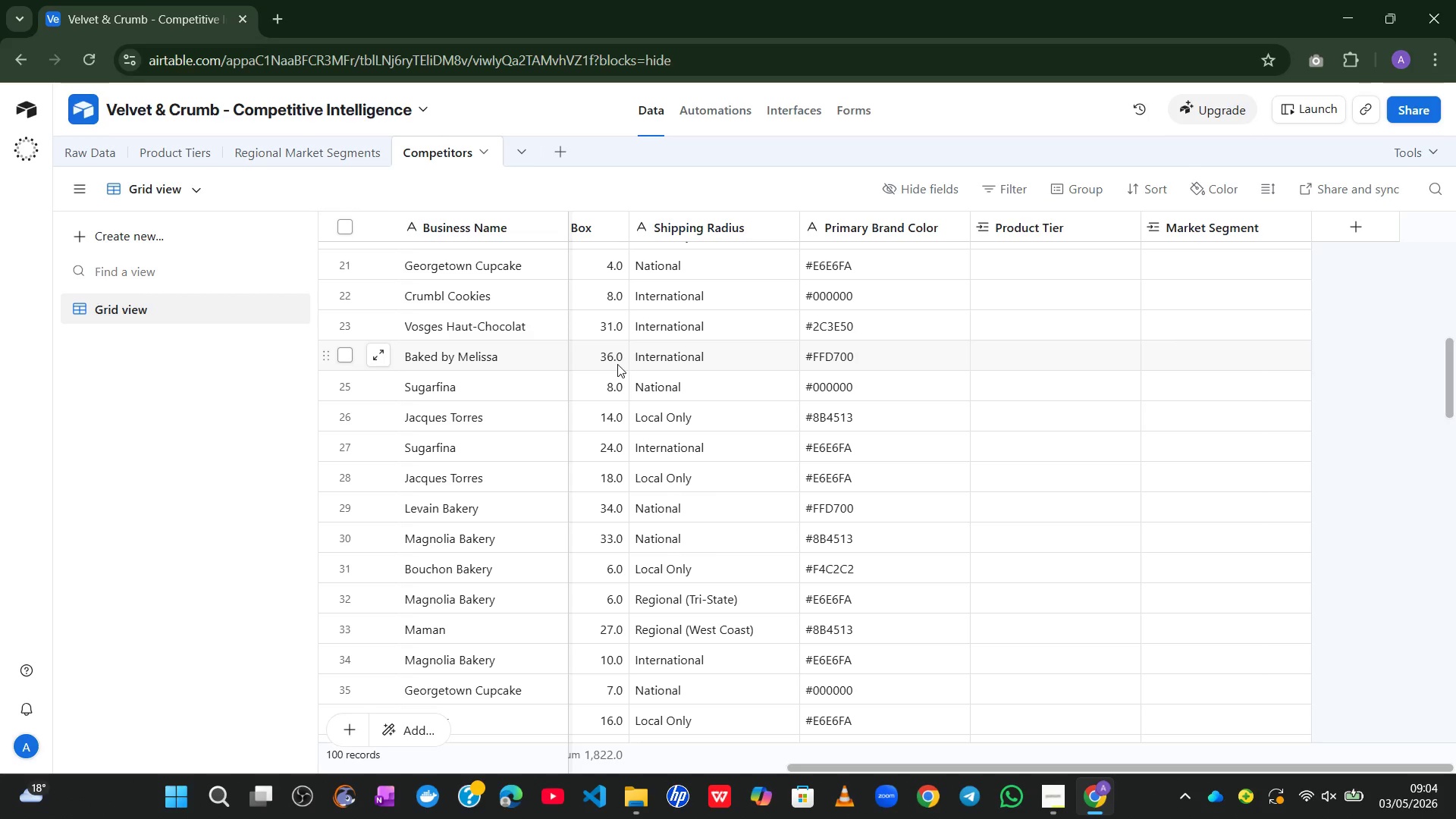 
left_click([1062, 732])